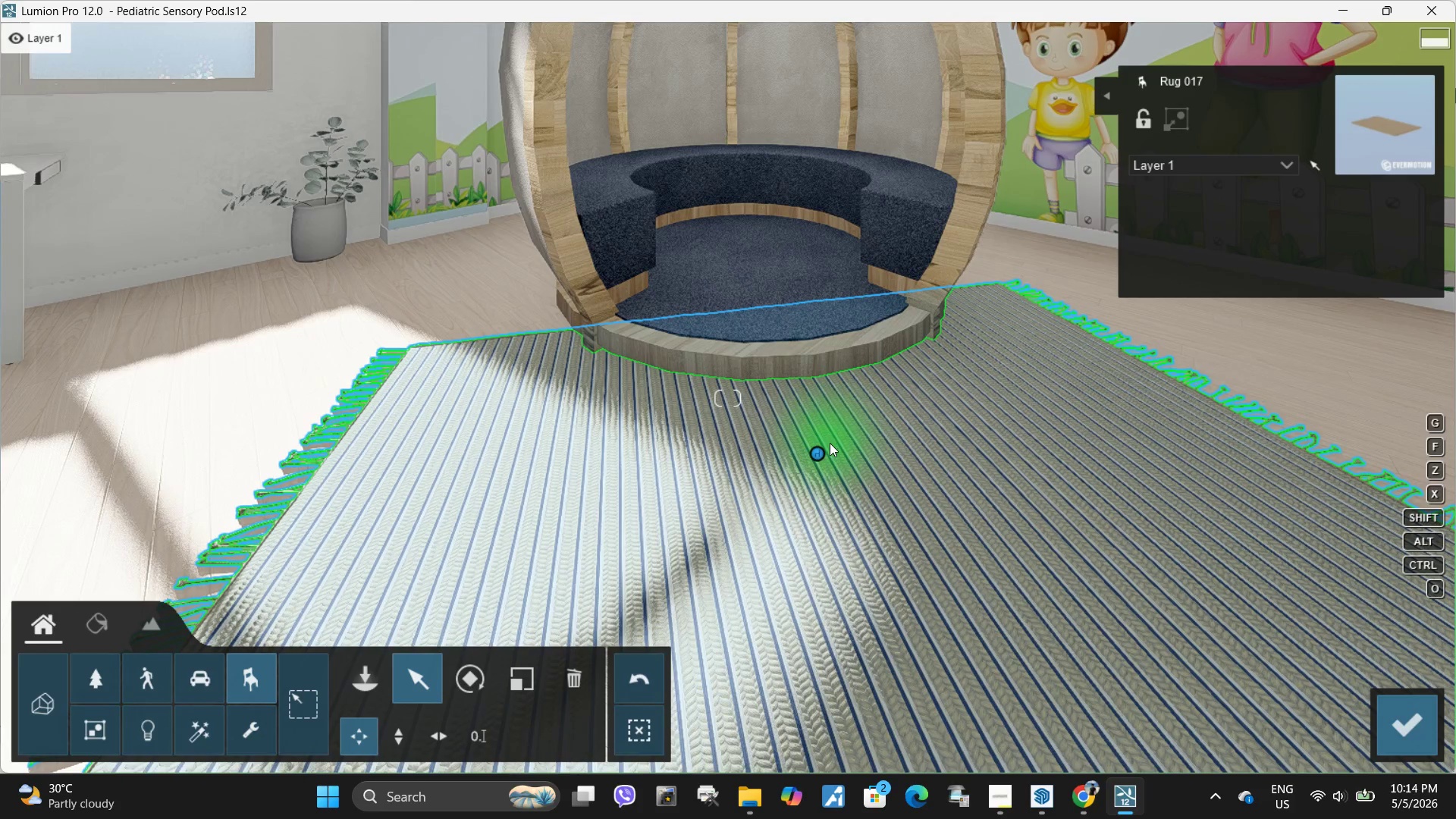 
left_click_drag(start_coordinate=[817, 450], to_coordinate=[796, 374])
 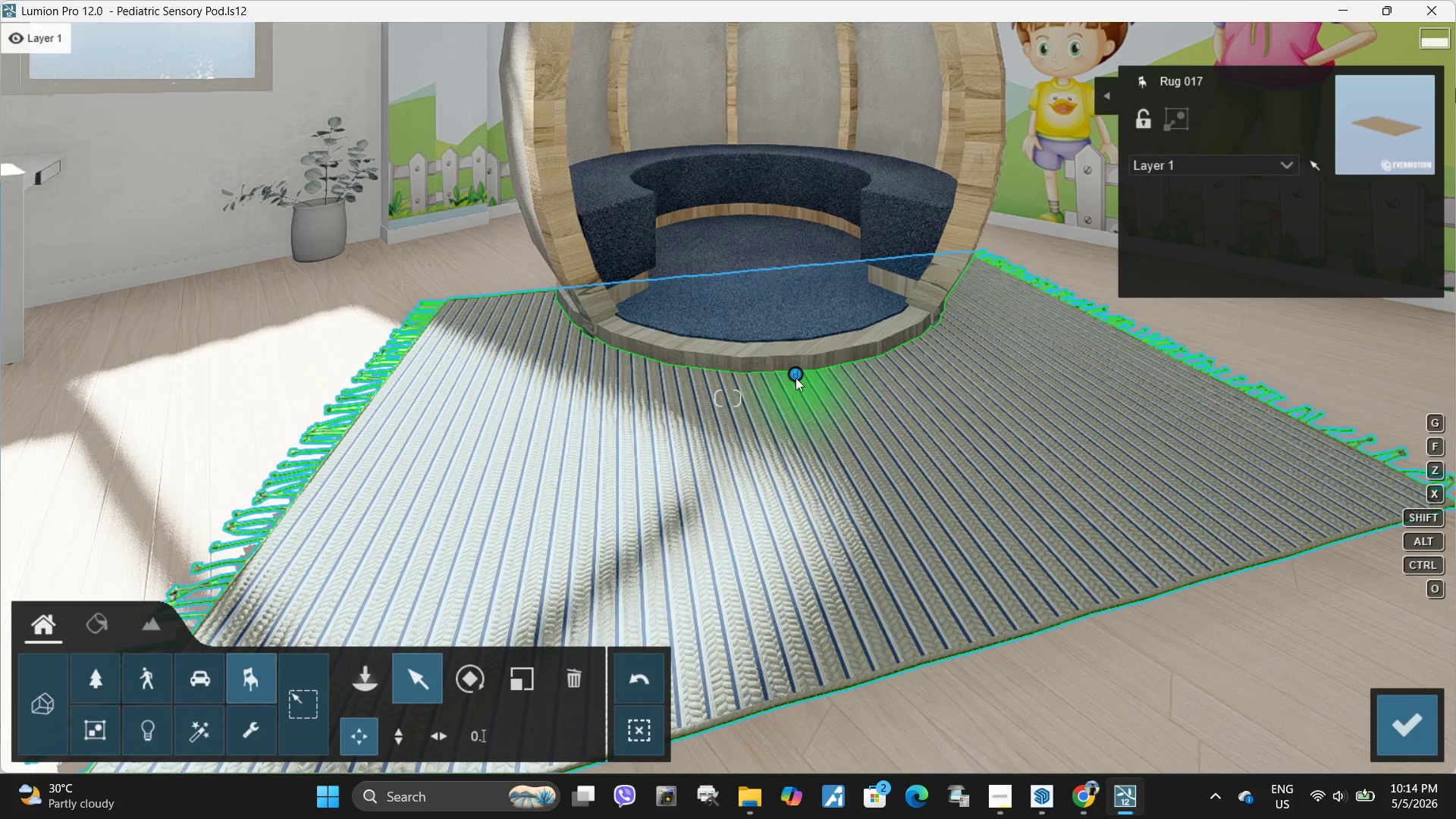 
left_click_drag(start_coordinate=[789, 375], to_coordinate=[798, 385])
 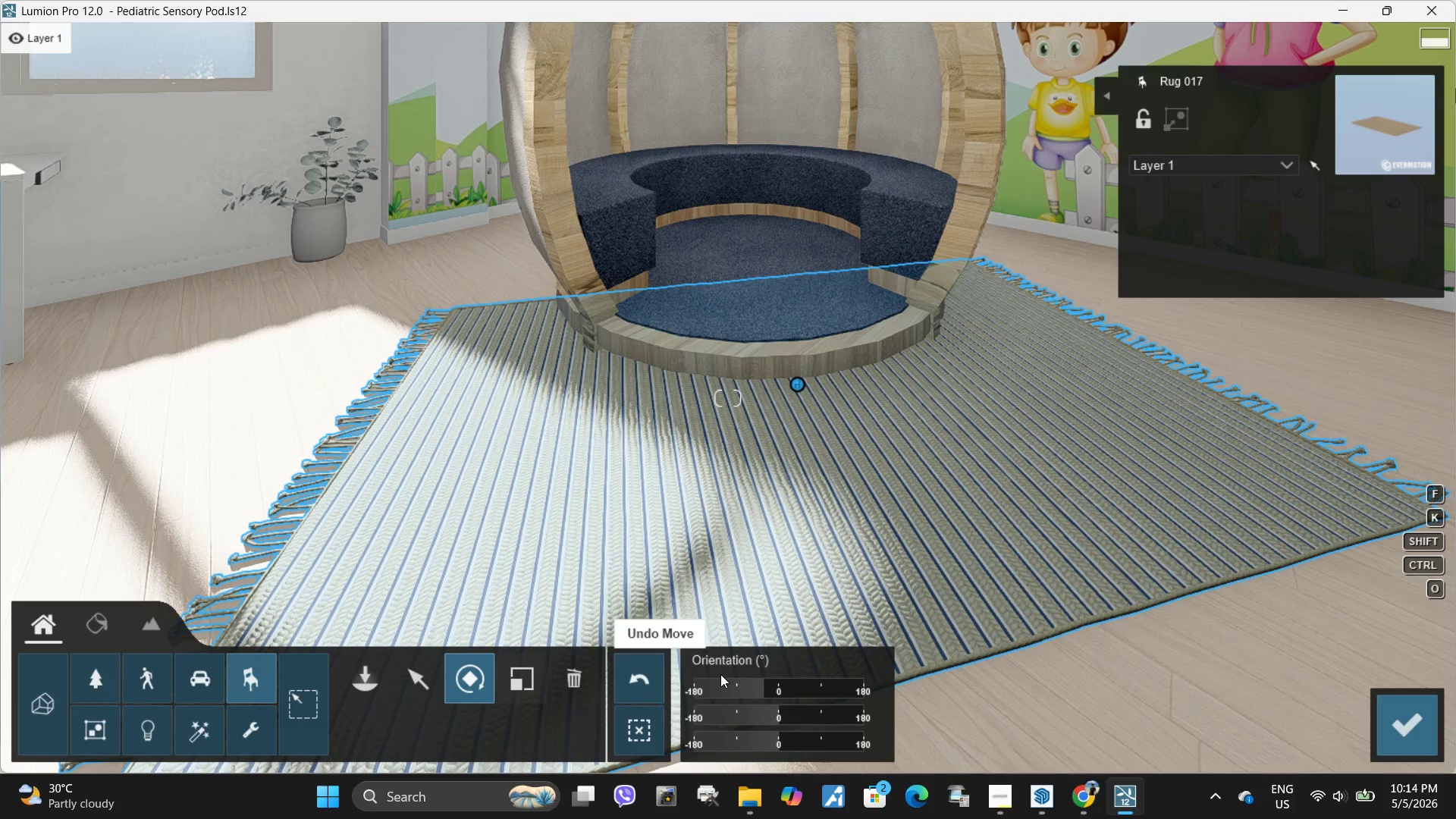 
hold_key(key=ShiftLeft, duration=1.38)
left_click_drag(start_coordinate=[763, 689], to_coordinate=[255, 618])
 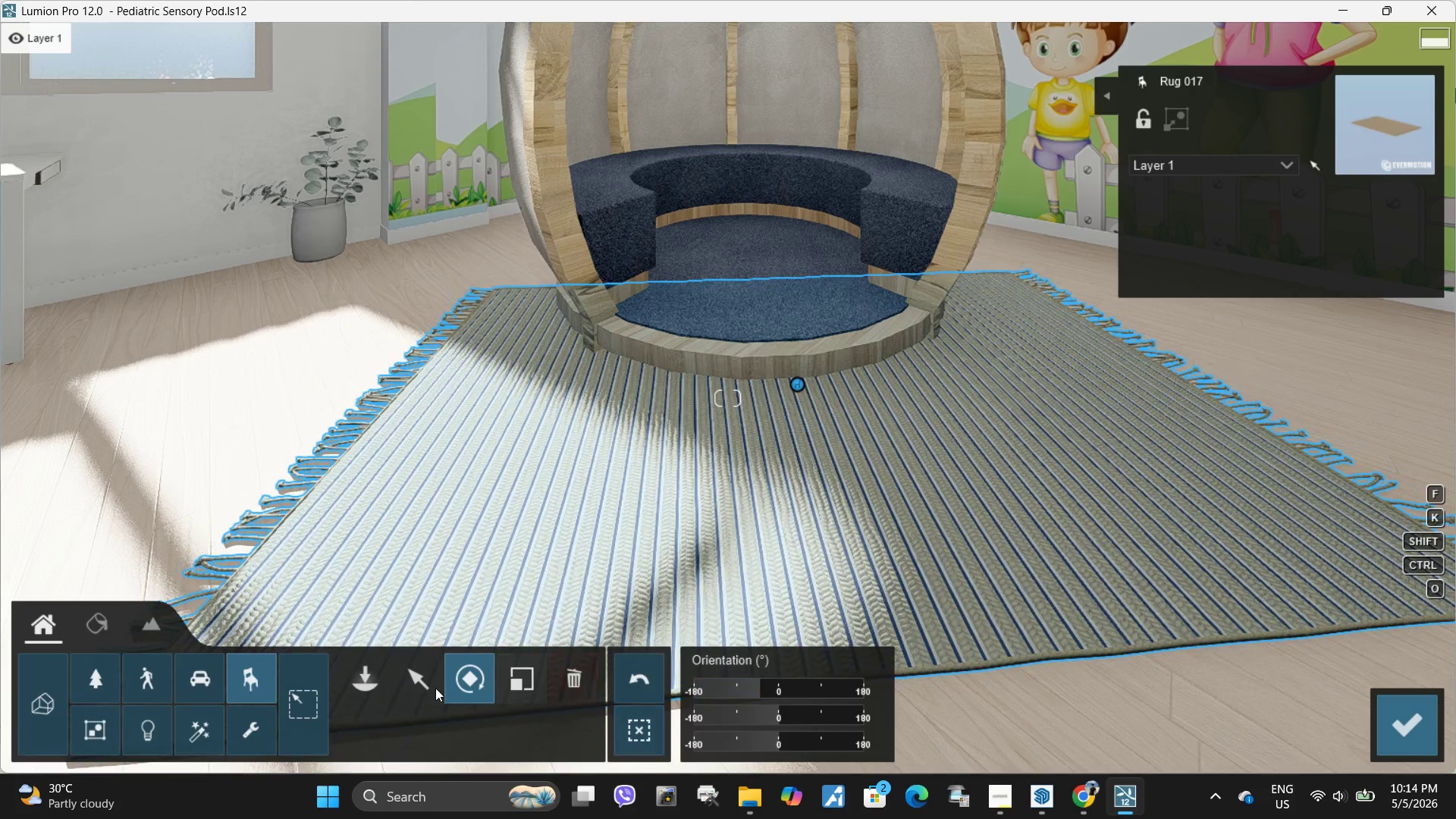 
hold_key(key=ShiftLeft, duration=1.41)
 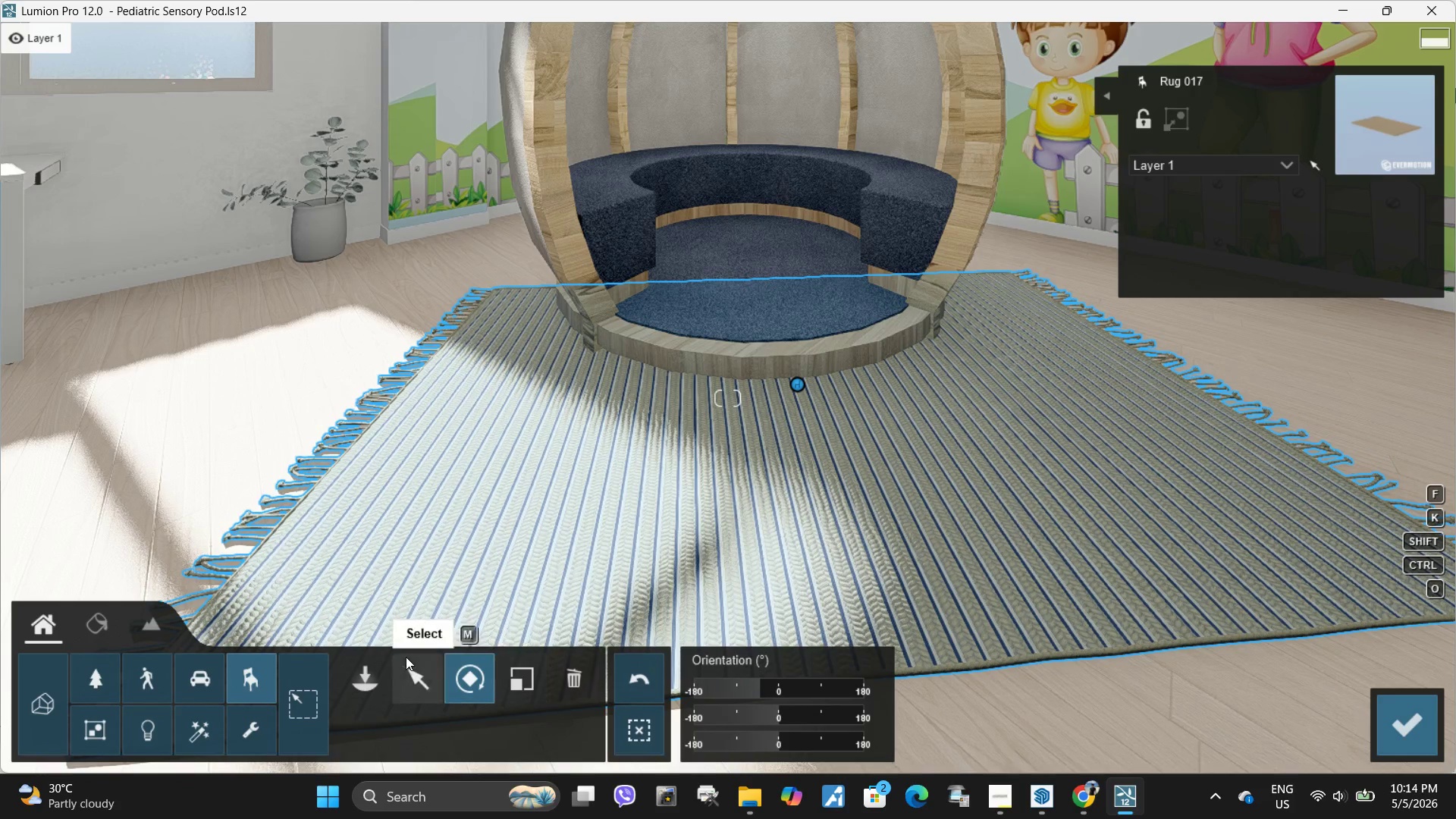 
left_click([424, 676])
 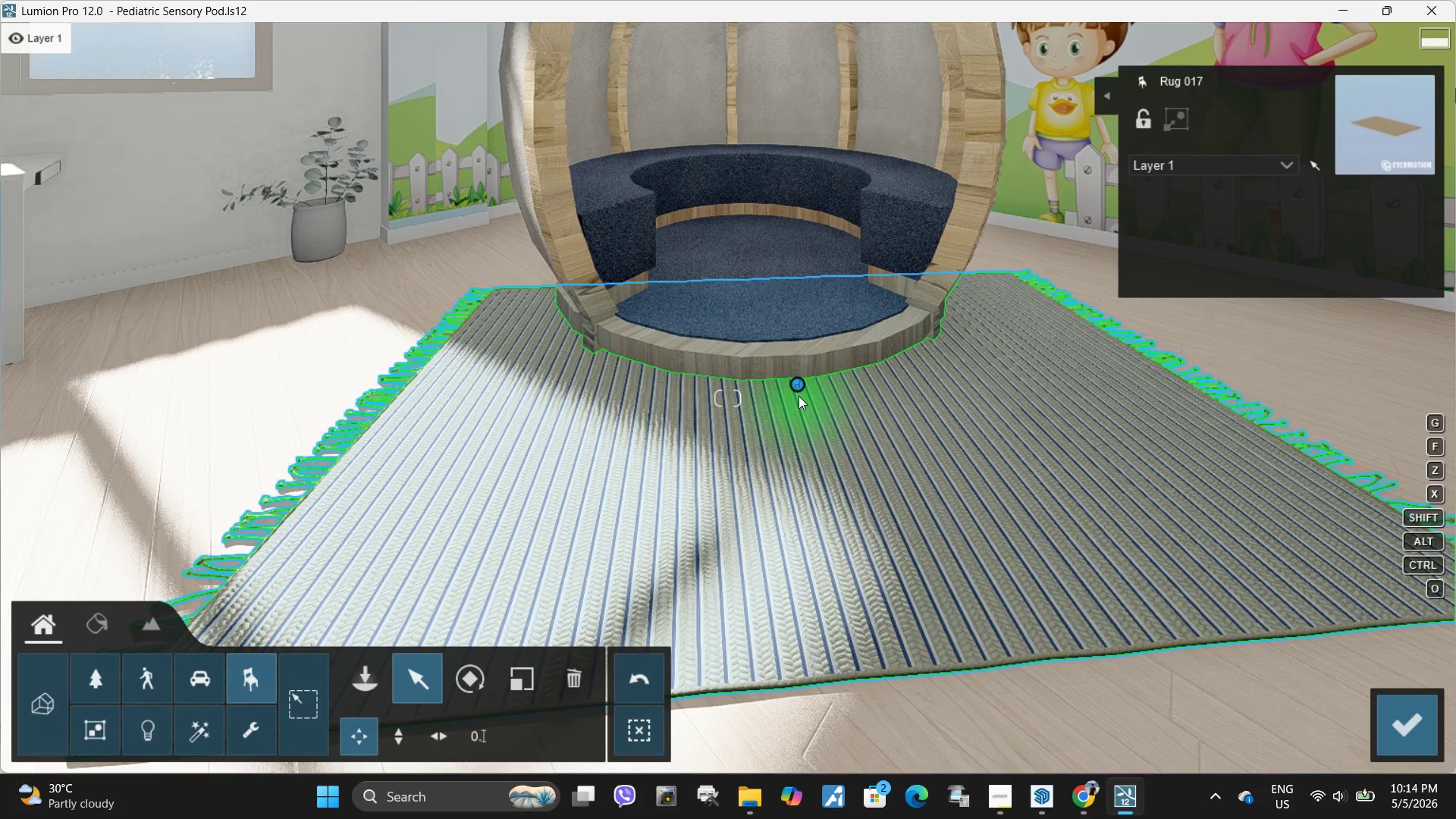 
left_click_drag(start_coordinate=[799, 389], to_coordinate=[783, 385])
 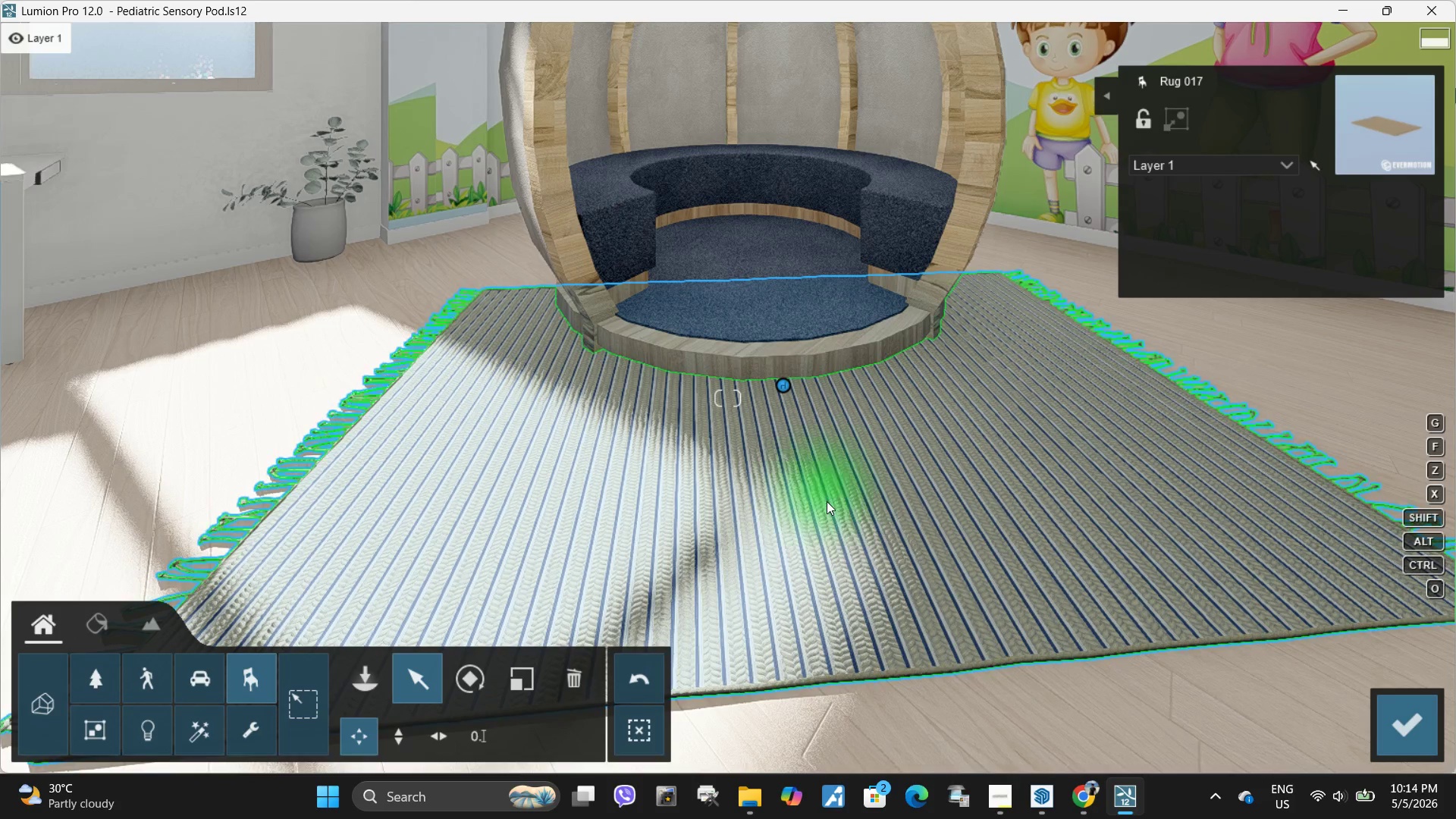 
type(qss)
 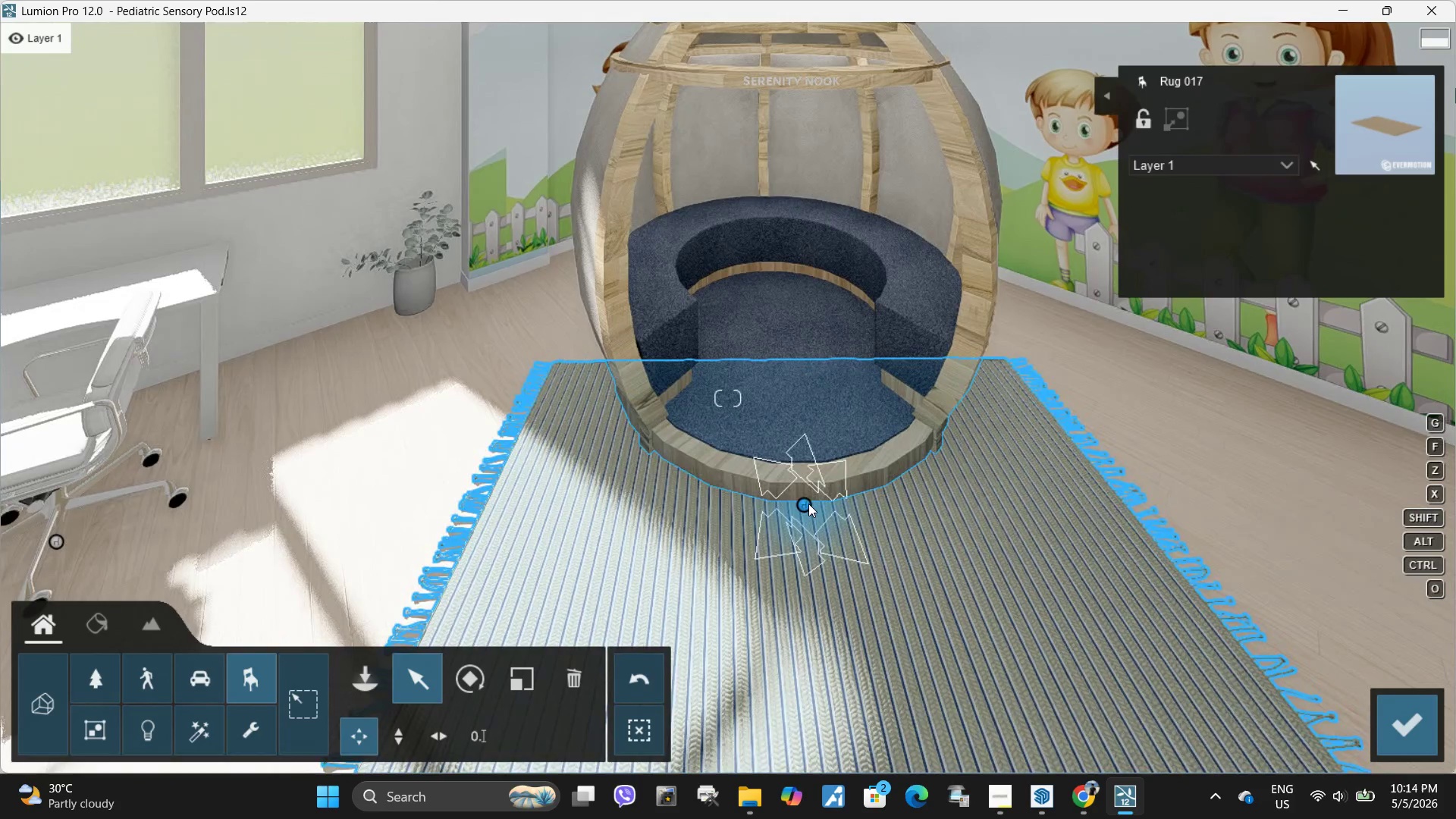 
left_click_drag(start_coordinate=[808, 507], to_coordinate=[806, 510])
 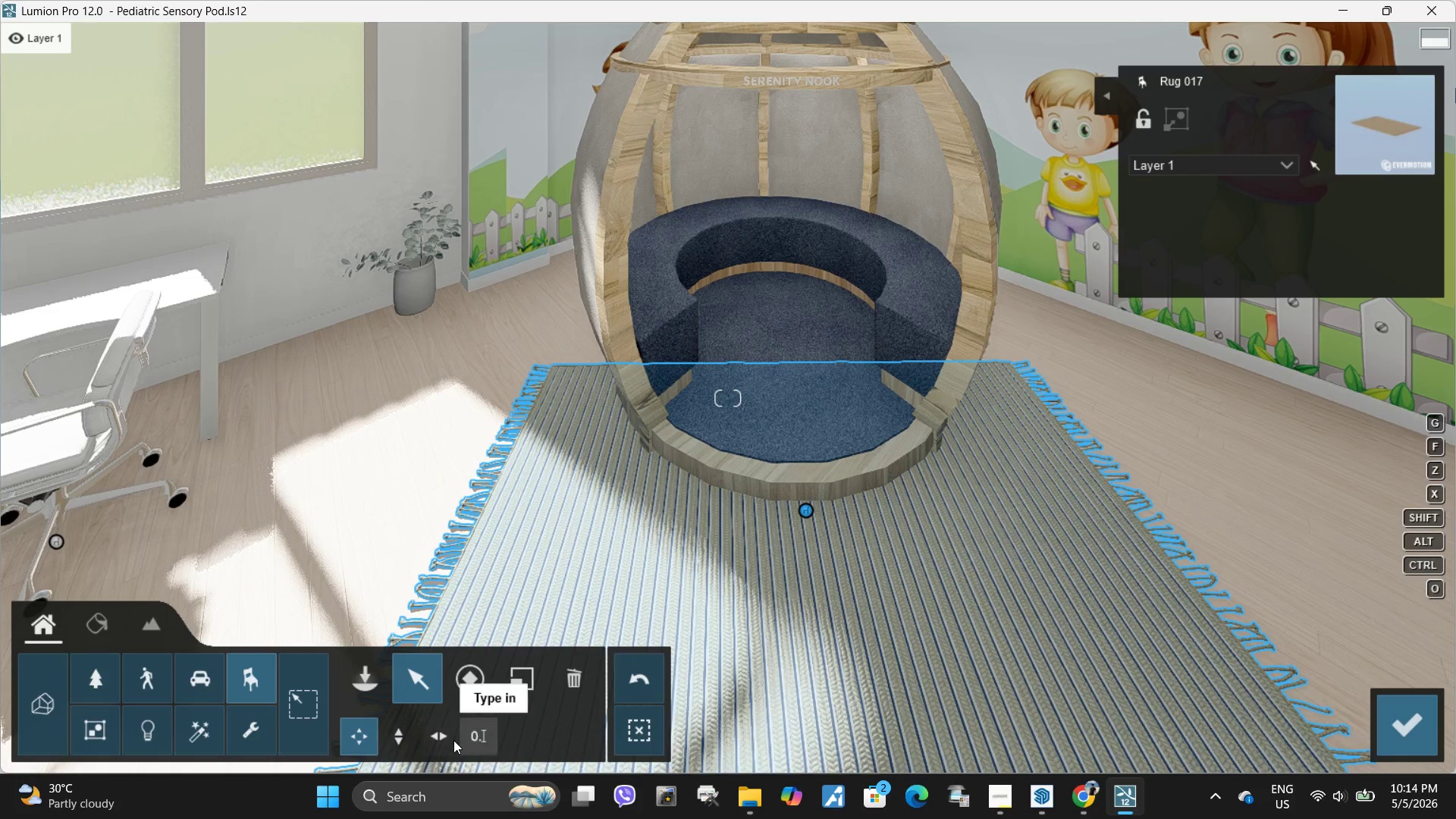 
left_click([447, 742])
 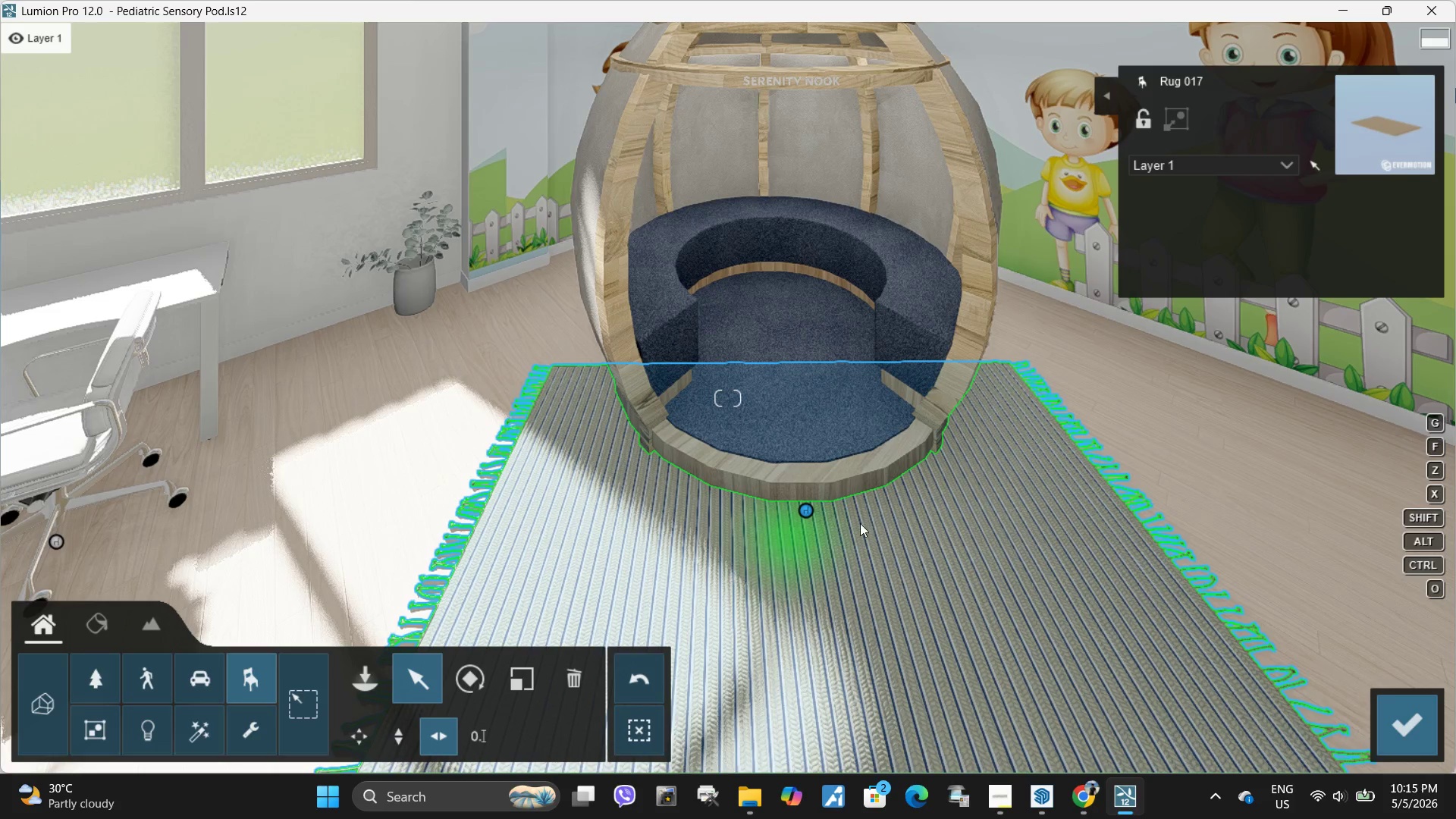 
hold_key(key=A, duration=0.39)
 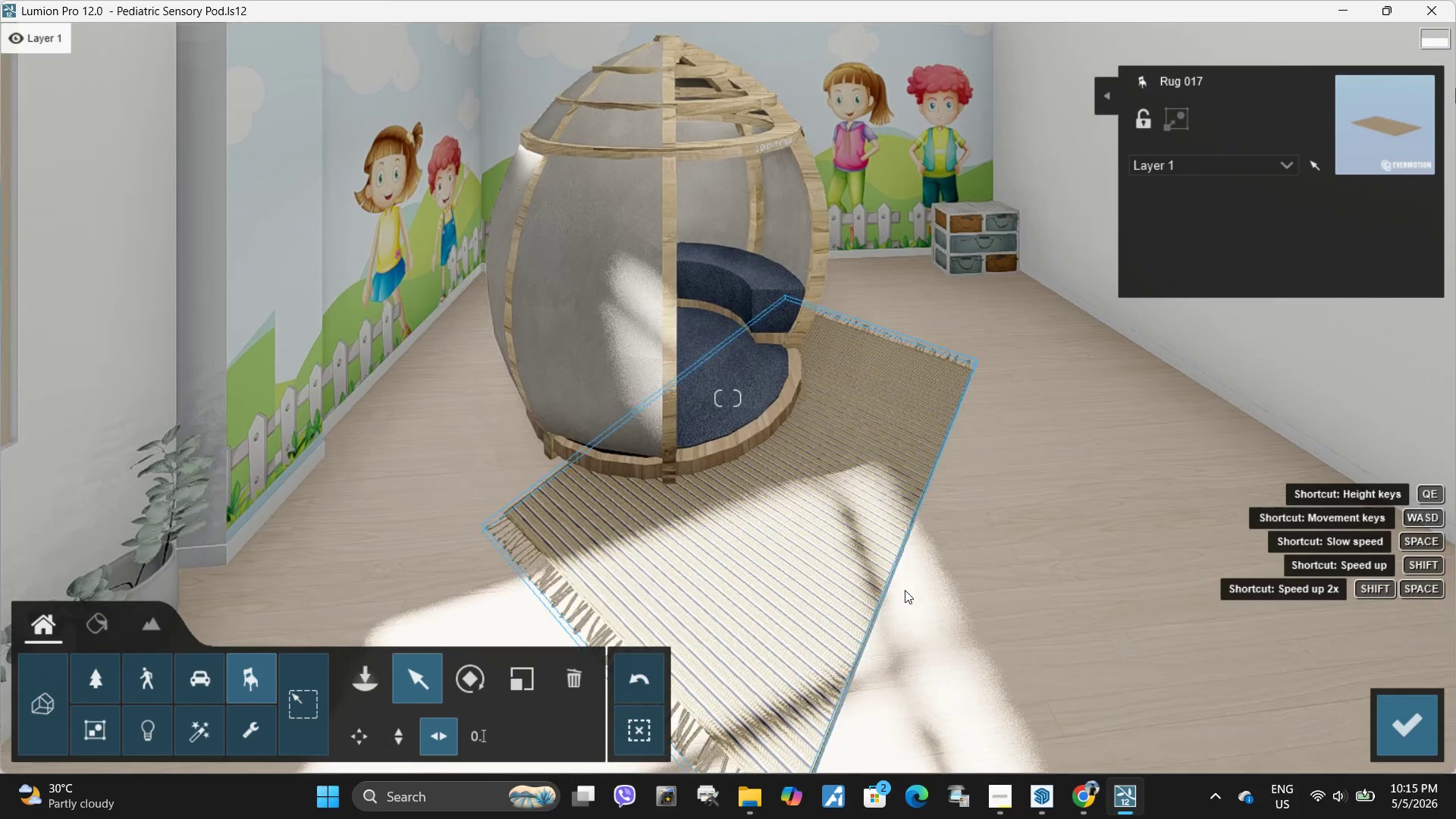 
type(sa)
 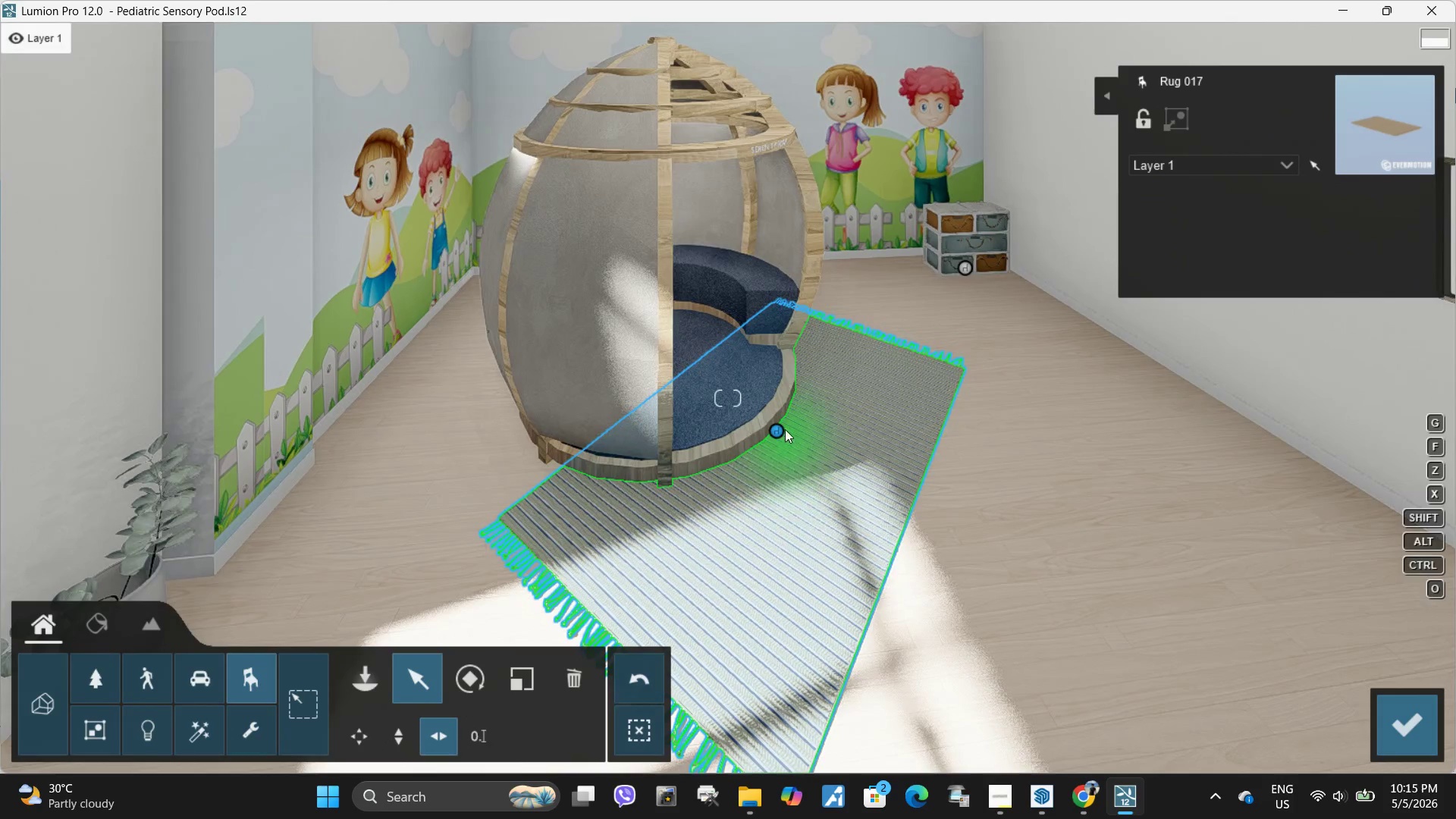 
left_click_drag(start_coordinate=[777, 429], to_coordinate=[766, 431])
 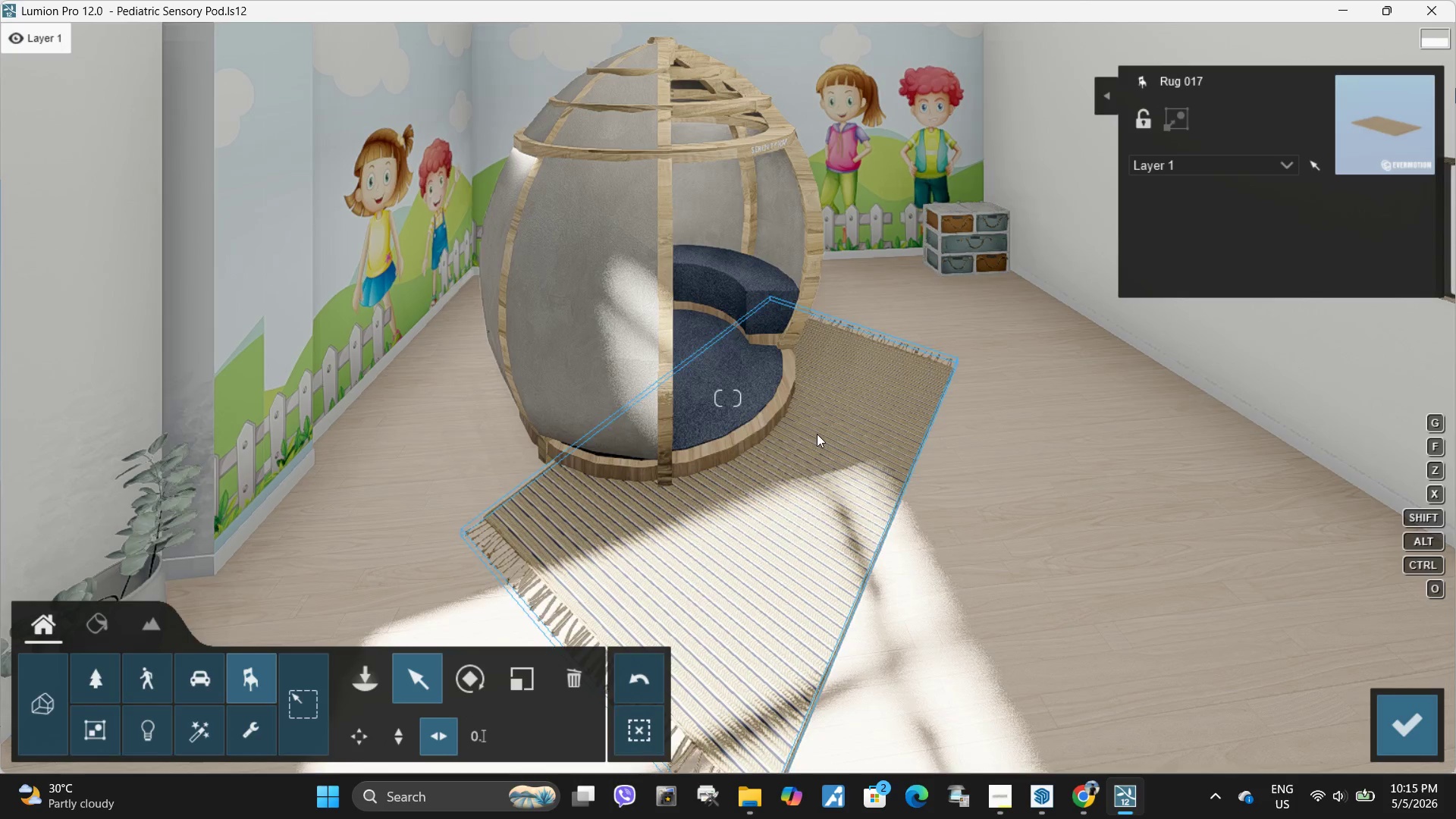 
hold_key(key=D, duration=1.06)
 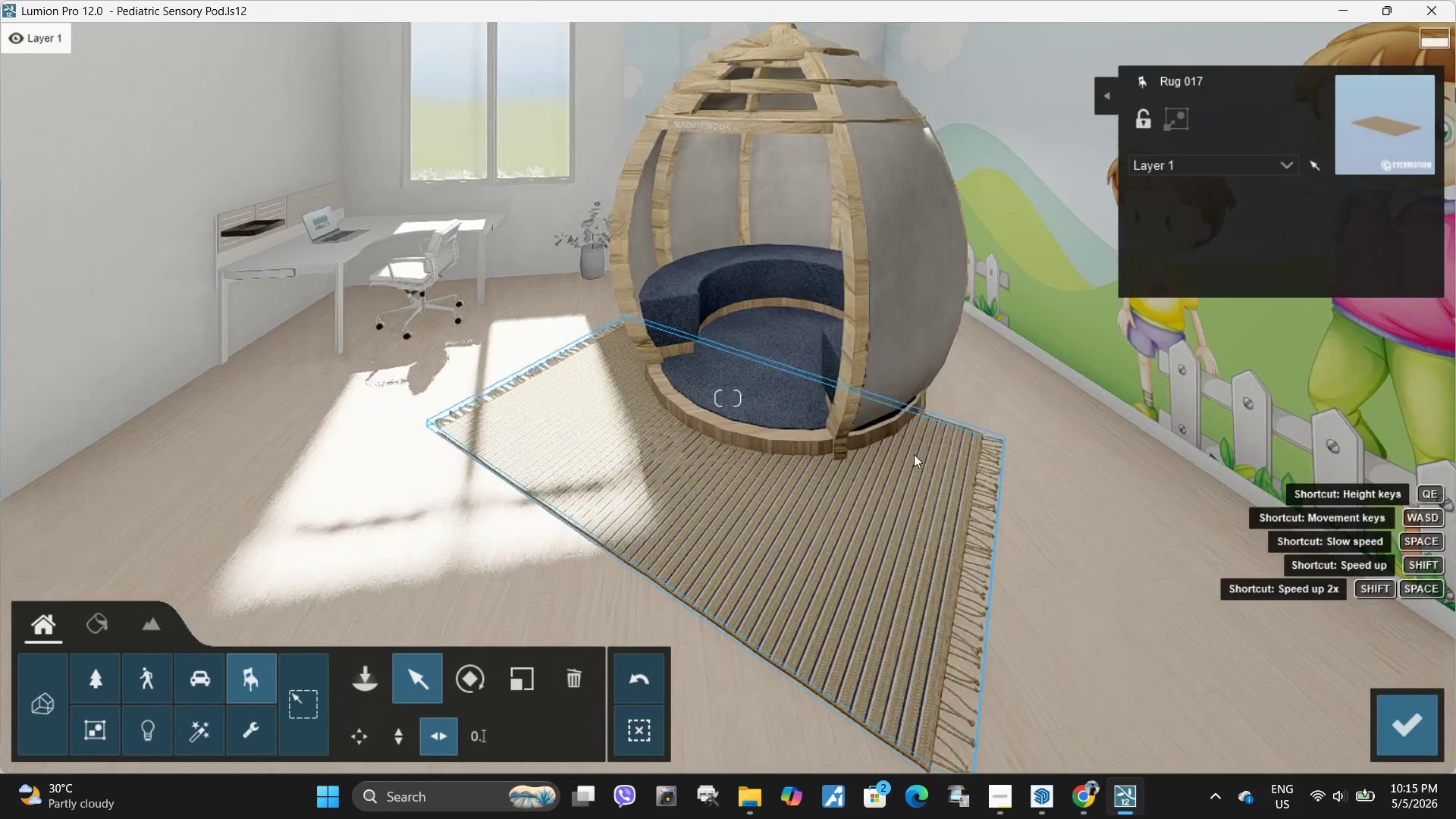 
type(waa)
 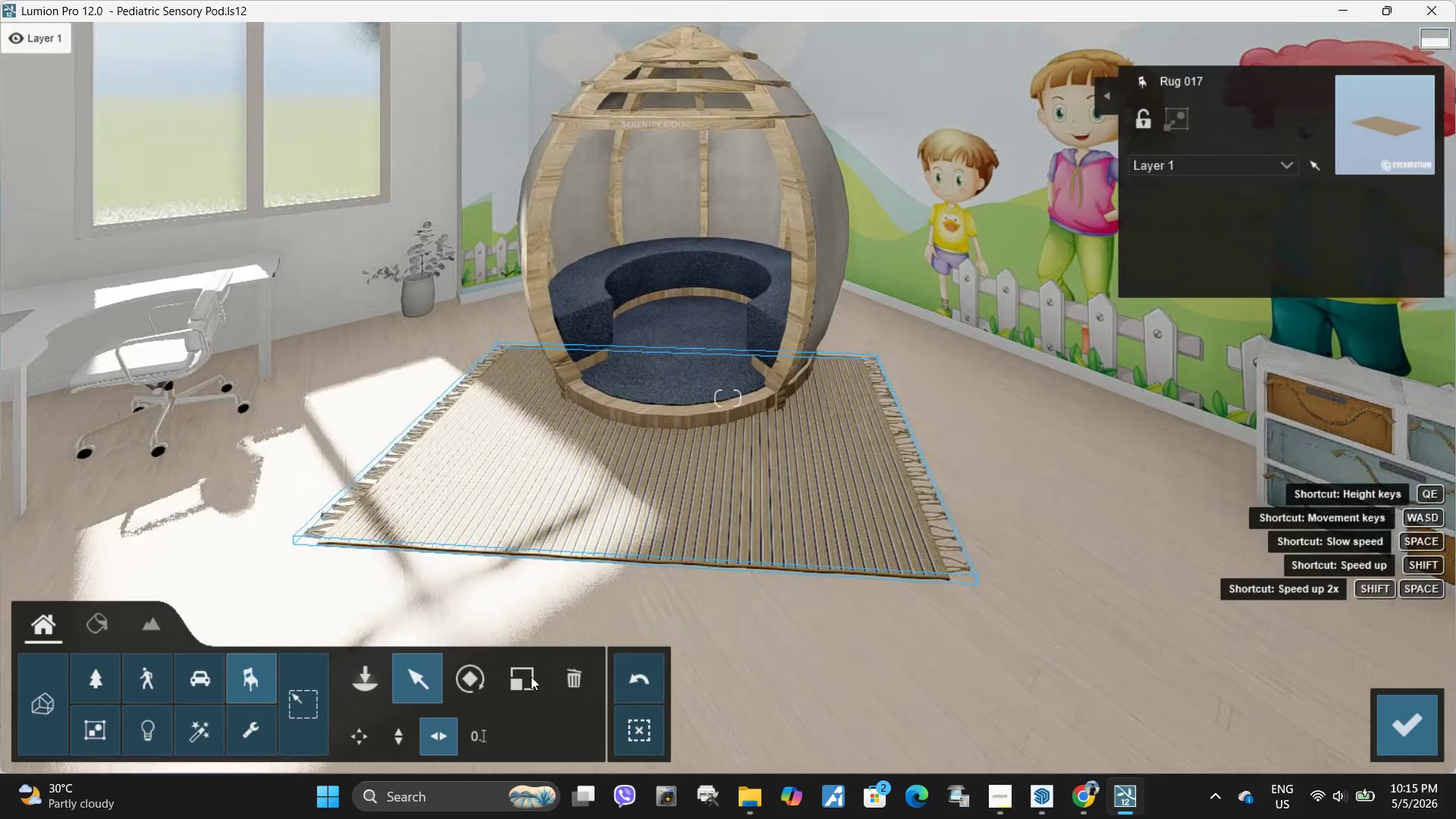 
left_click([465, 682])
 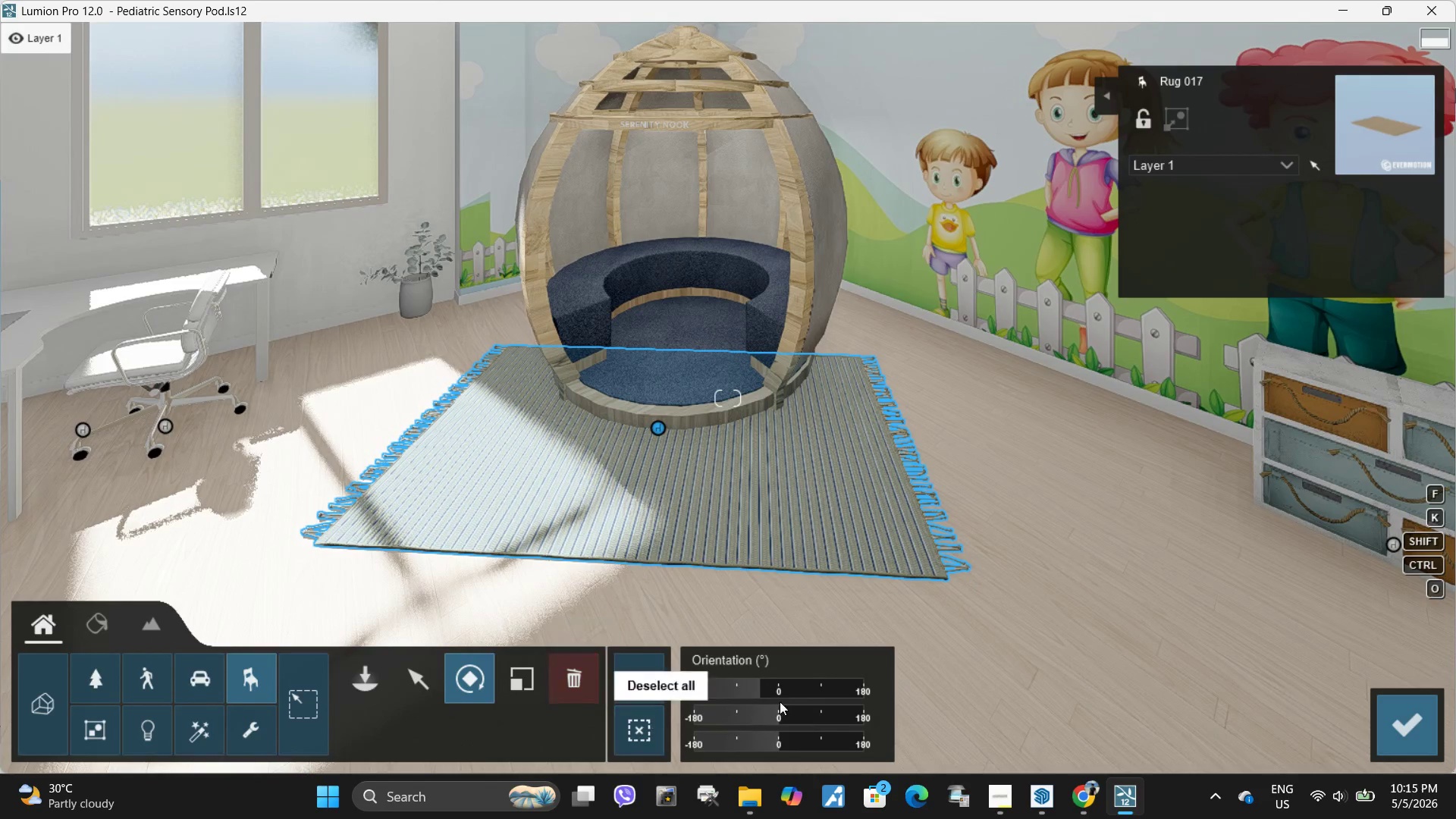 
hold_key(key=ShiftLeft, duration=2.11)
left_click_drag(start_coordinate=[758, 694], to_coordinate=[708, 689])
 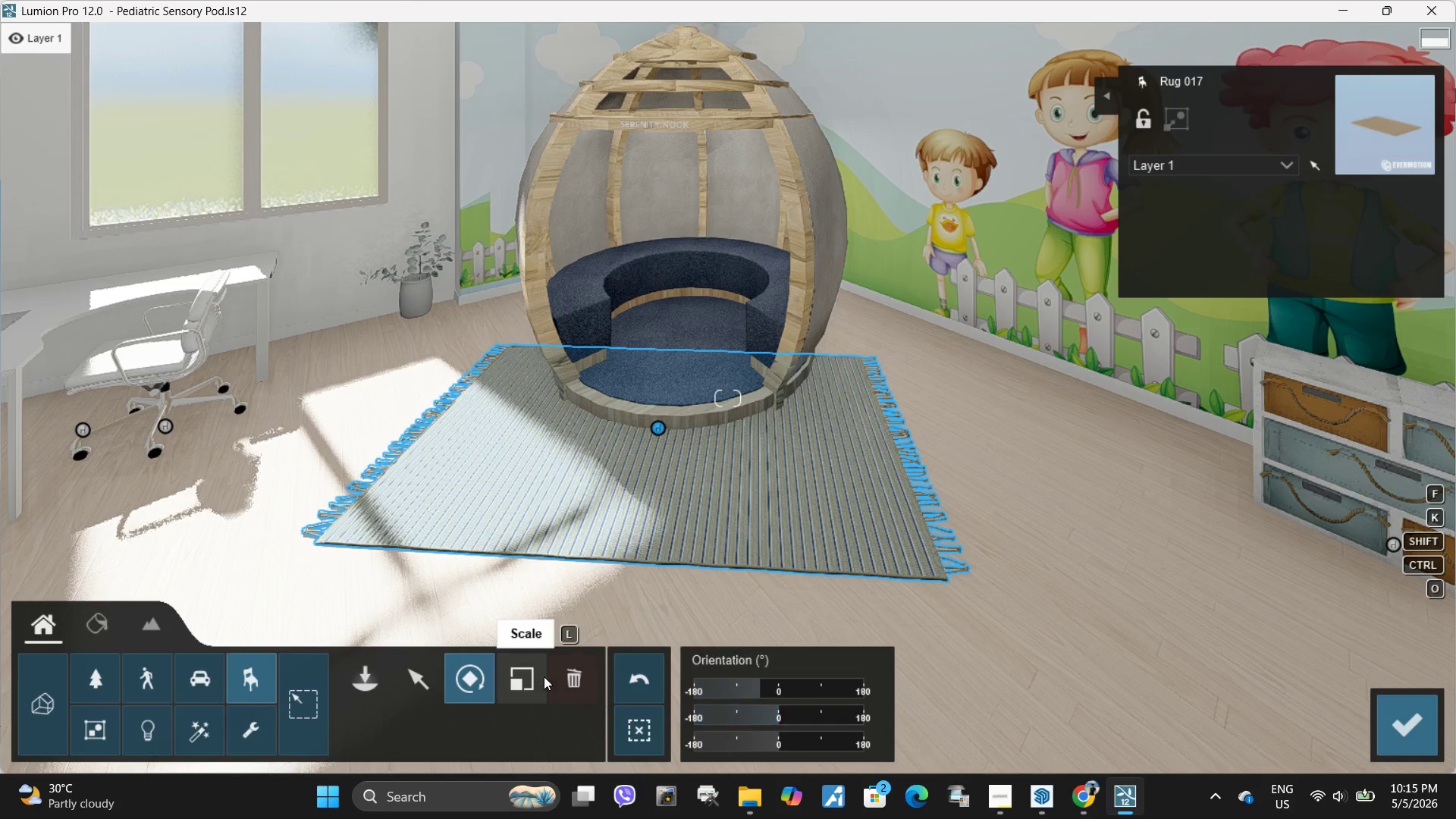 
left_click_drag(start_coordinate=[526, 679], to_coordinate=[532, 680])
 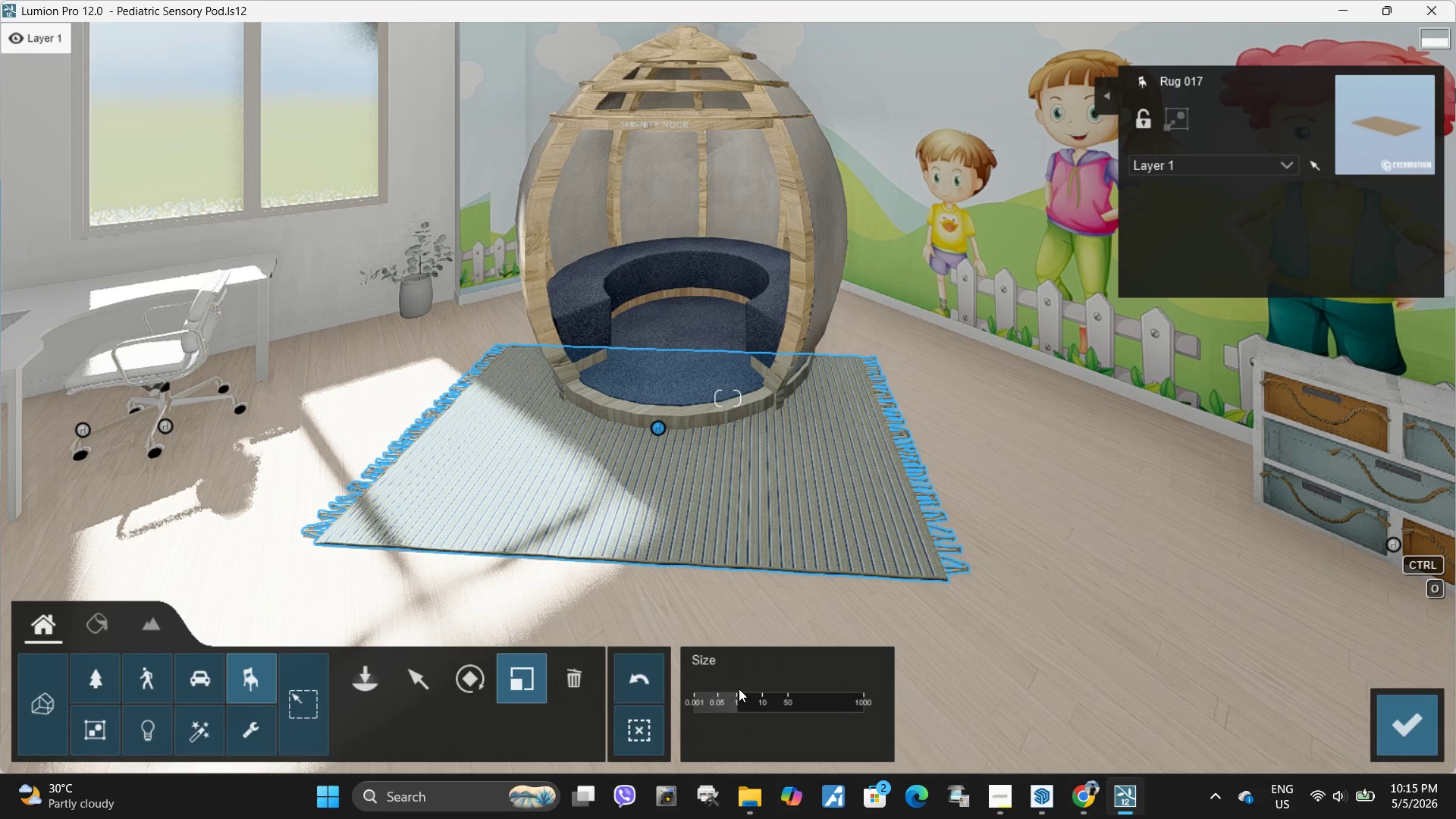 
hold_key(key=ShiftLeft, duration=2.5)
left_click_drag(start_coordinate=[733, 699], to_coordinate=[81, 552])
 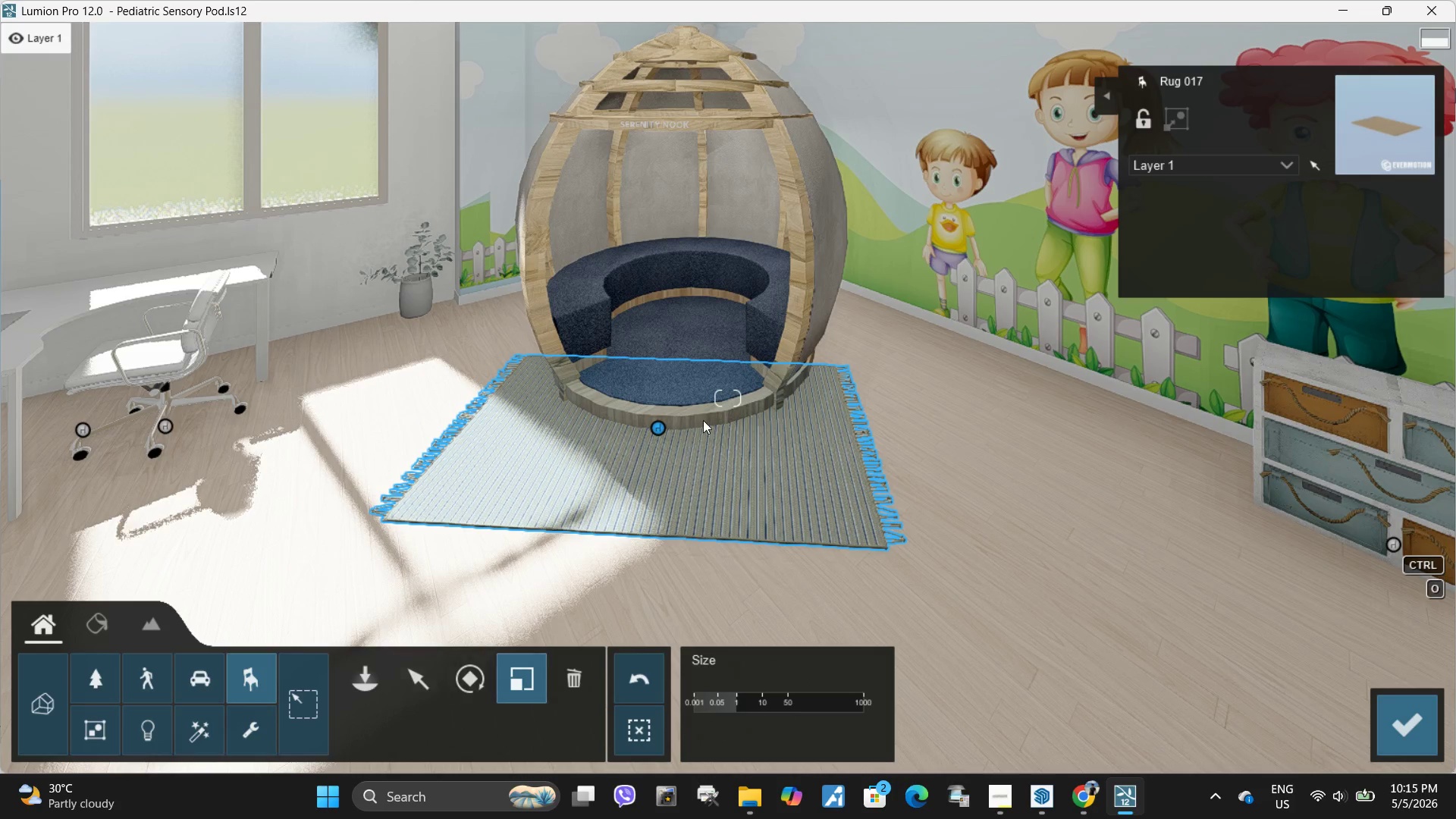 
type(ae)
 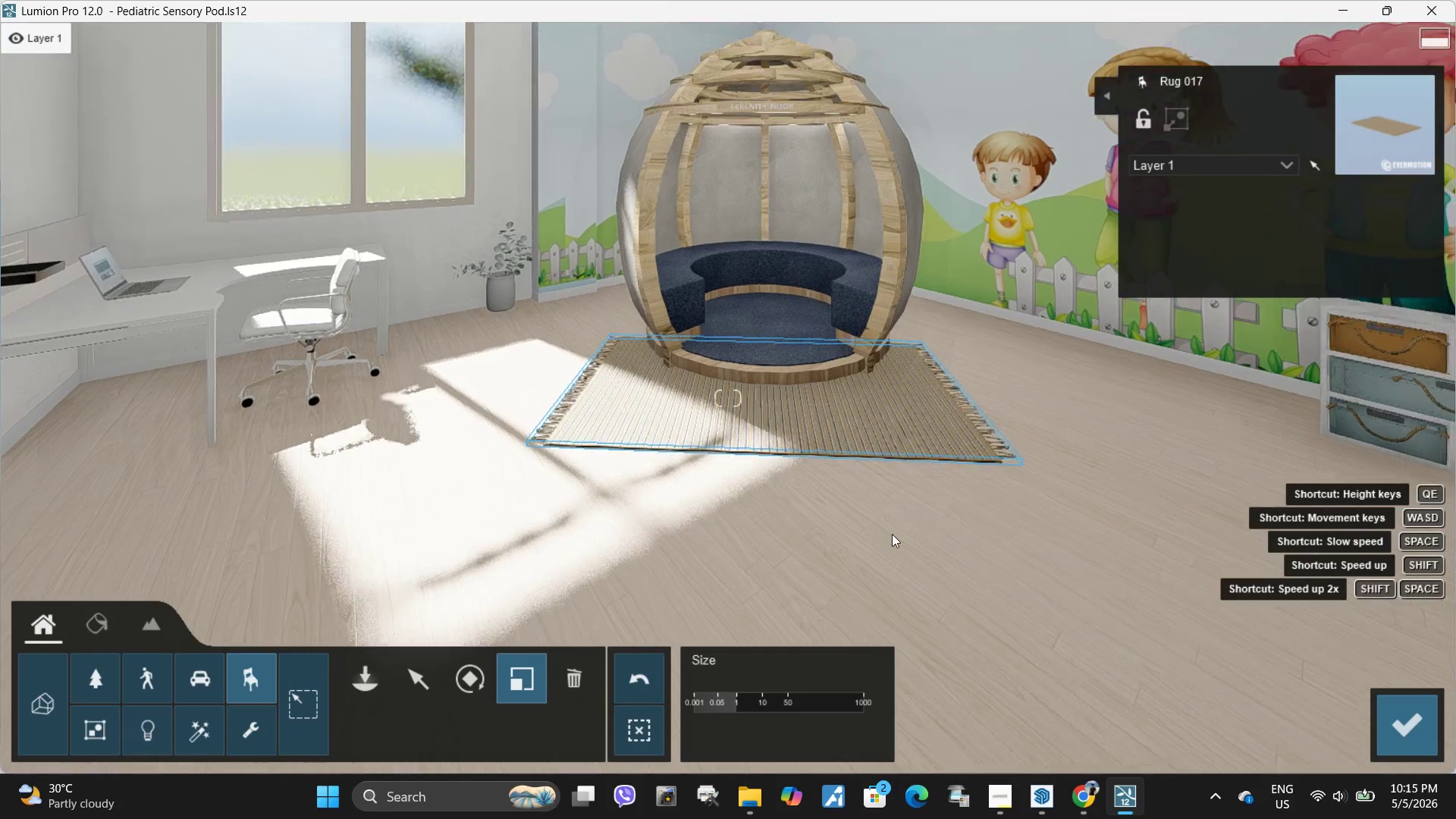 
right_click([892, 534])
 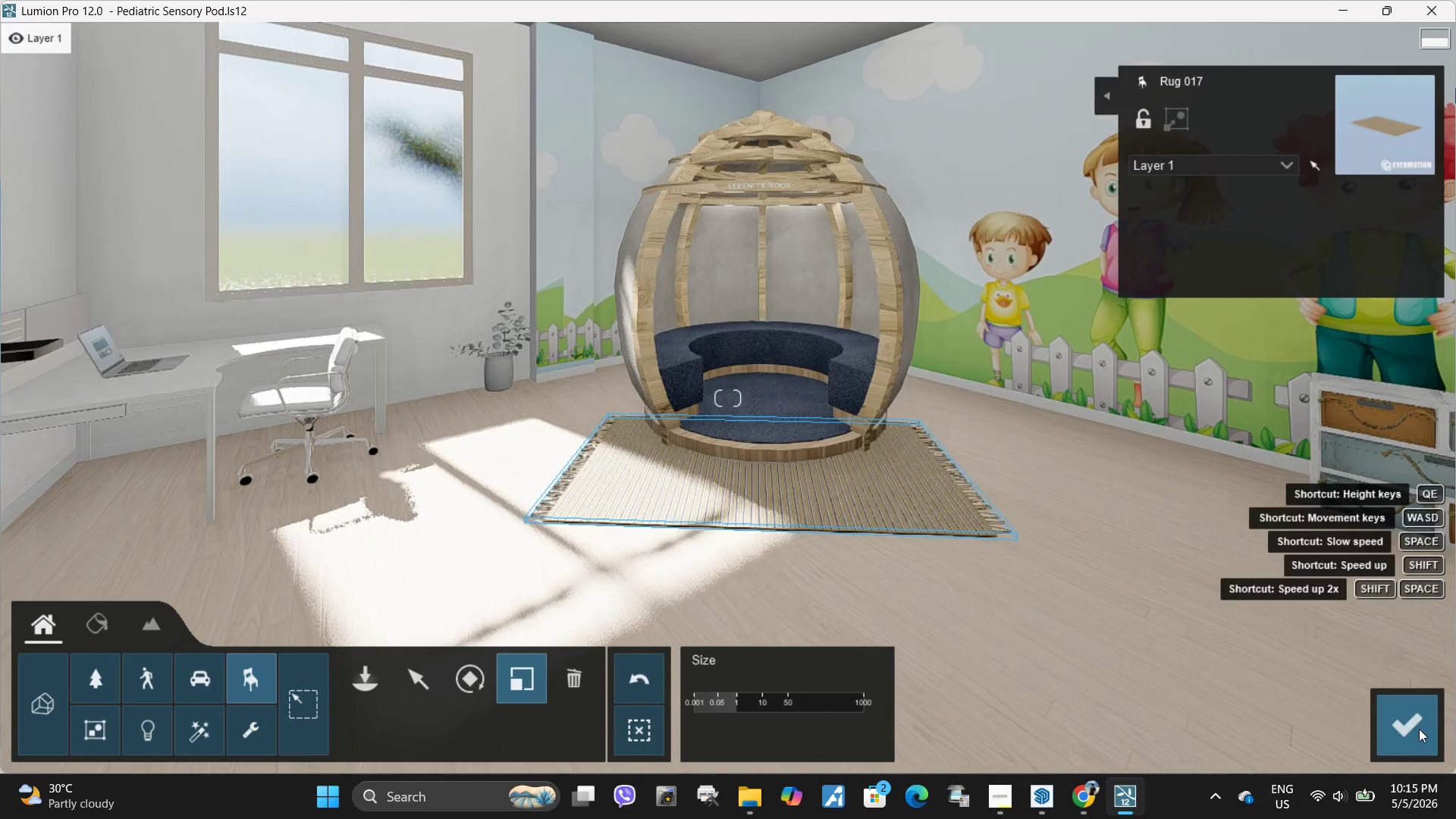 
left_click([1417, 728])
 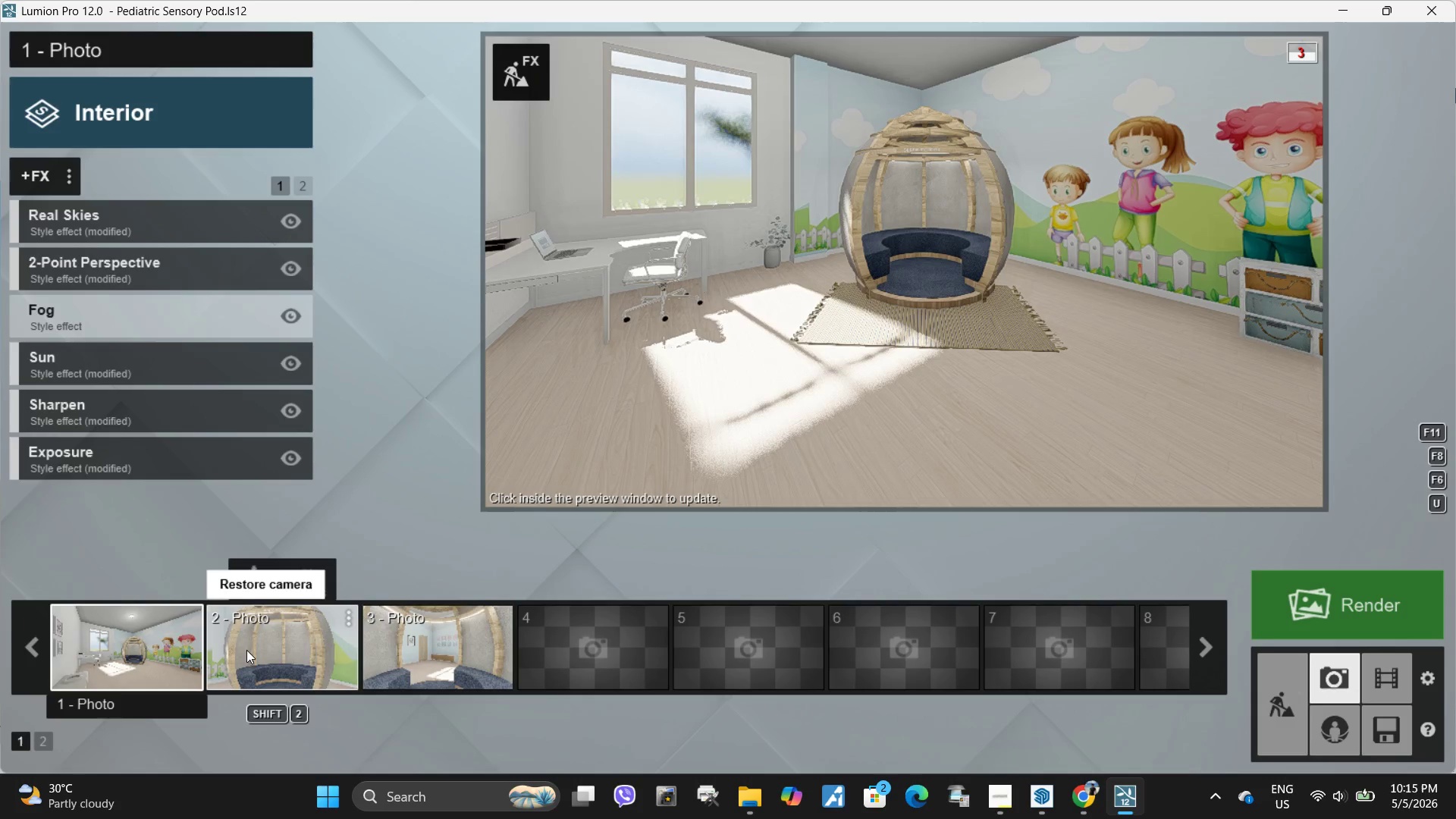 
double_click([896, 295])
 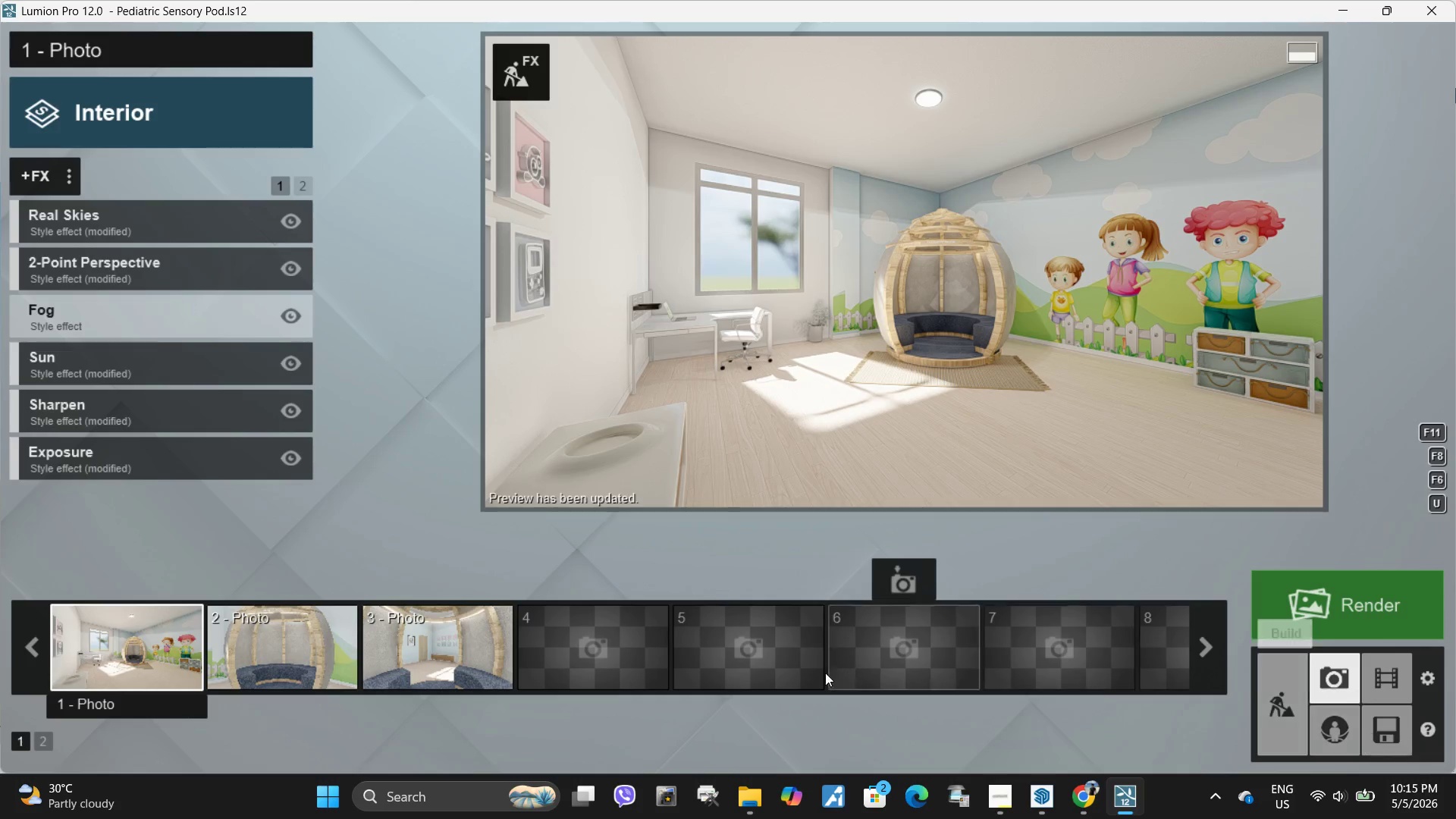 
left_click([289, 639])
 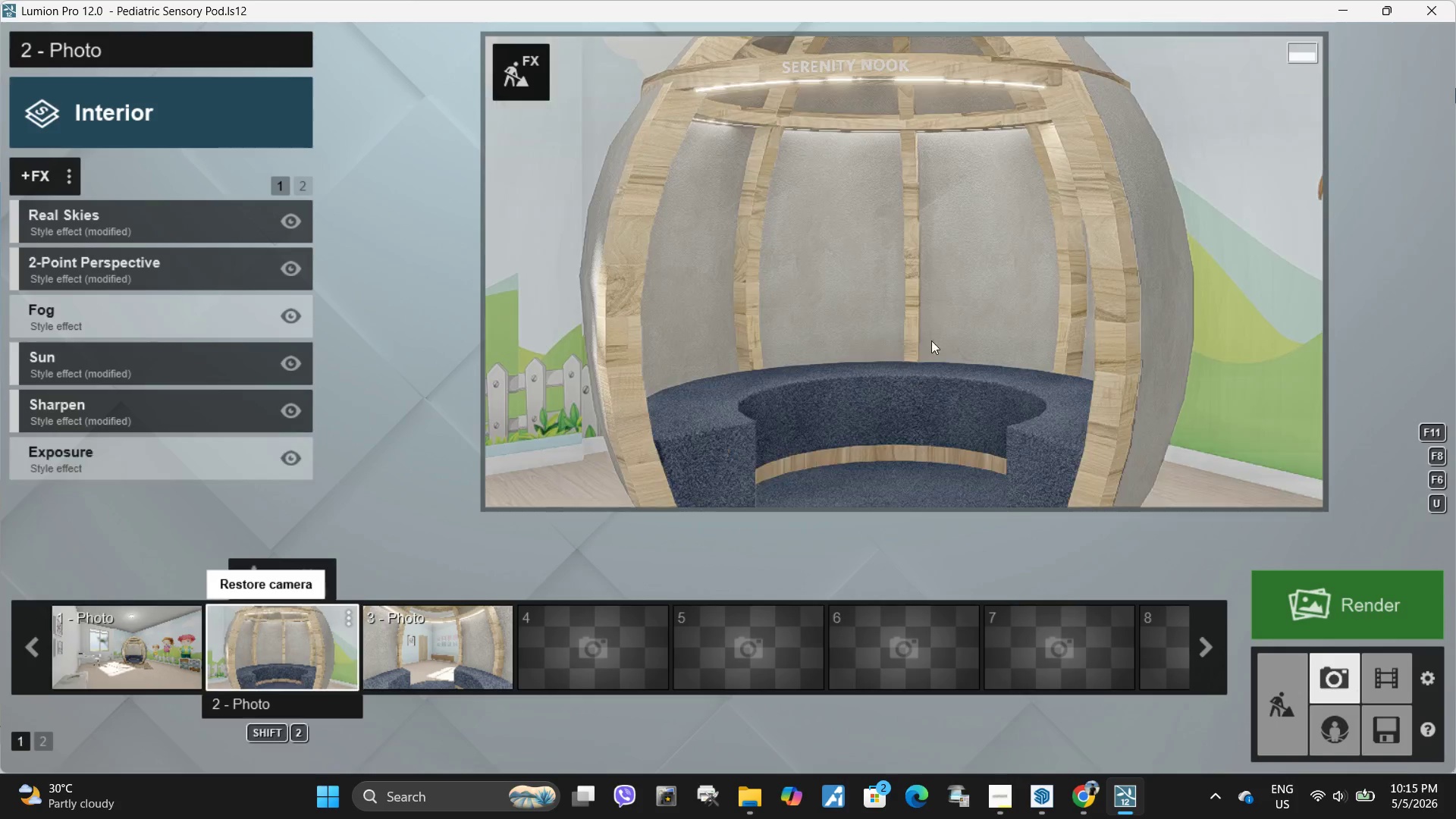 
left_click([939, 334])
 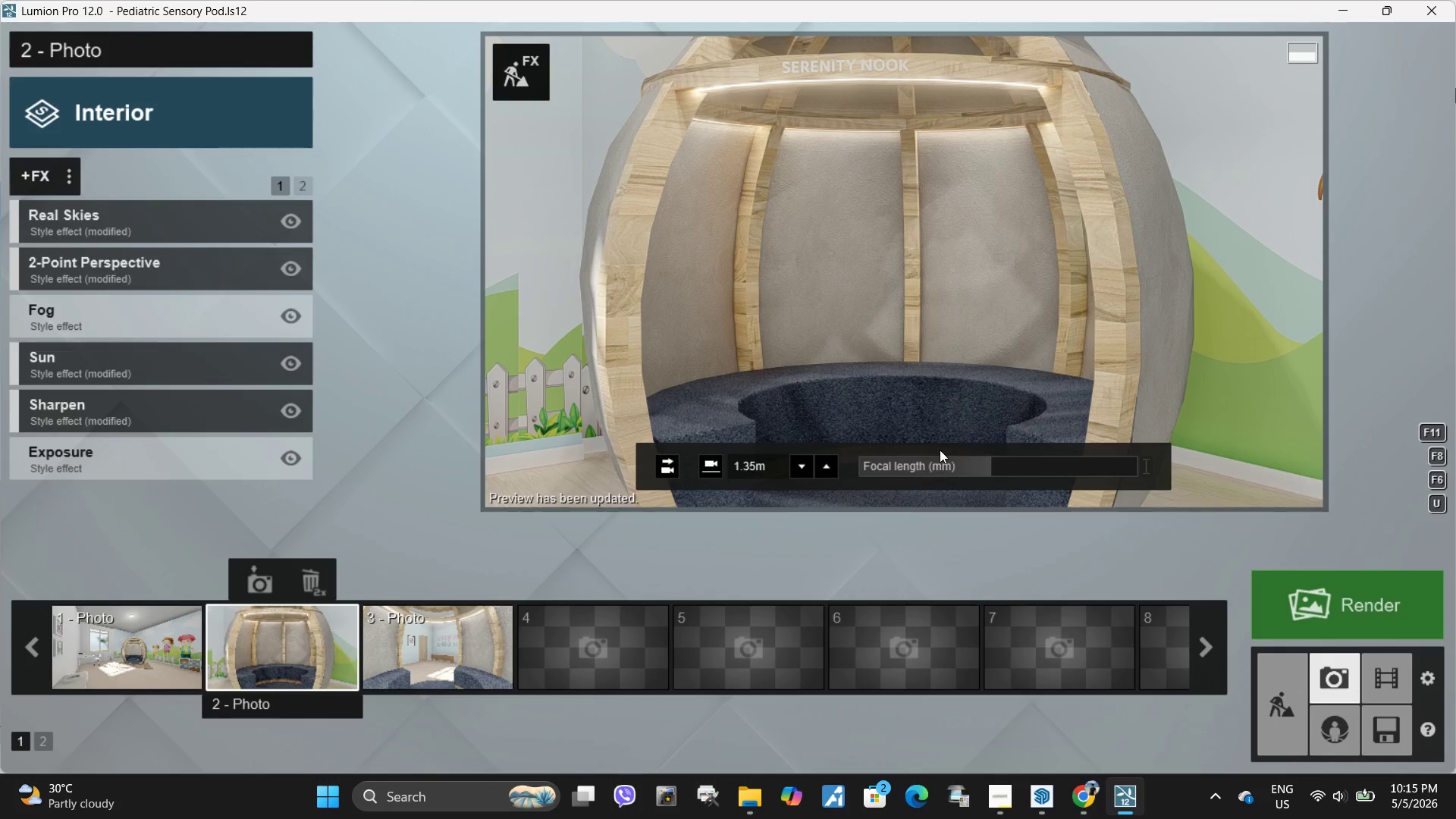 
key(Shift+E)
 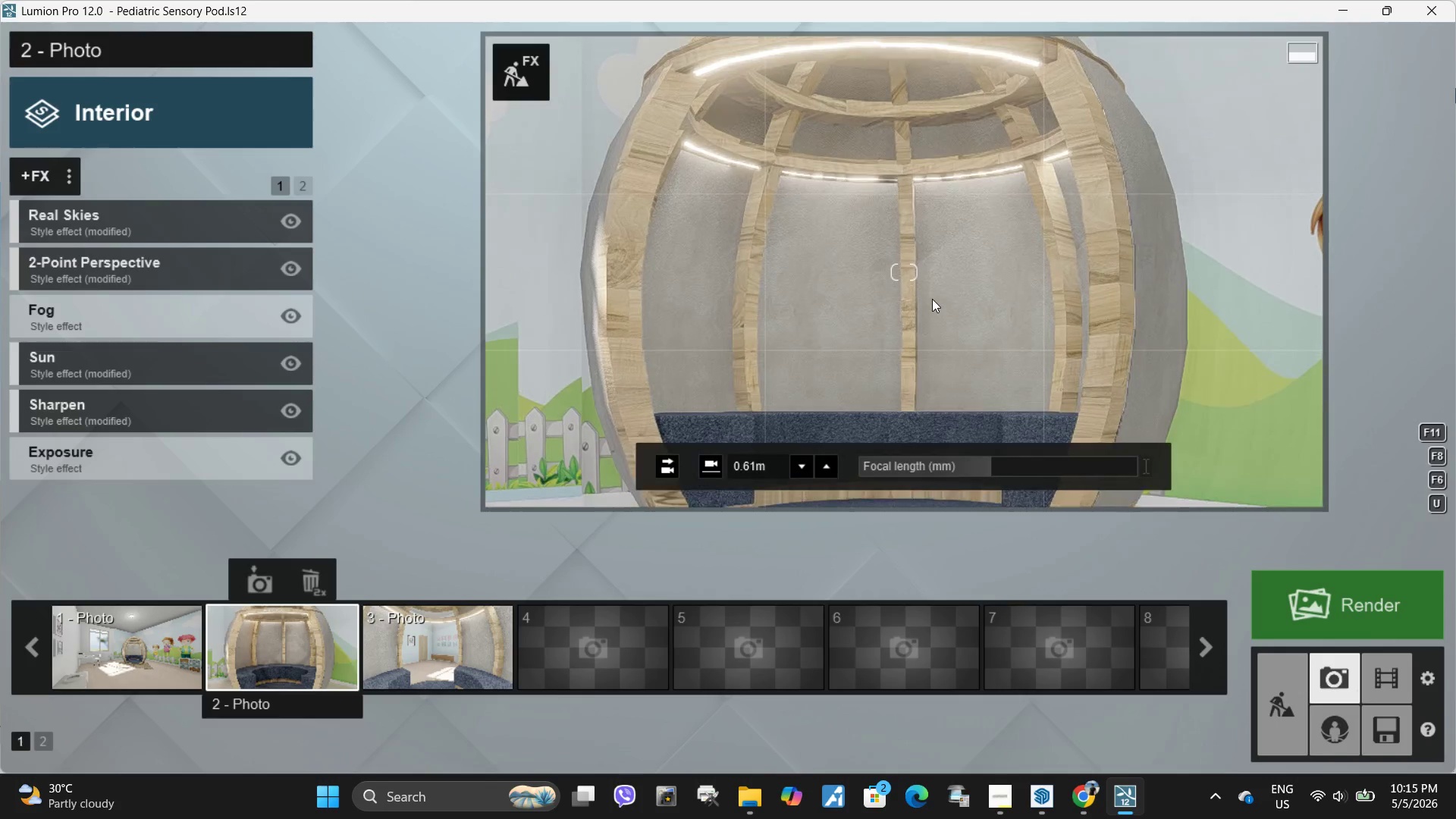 
left_click([932, 299])
 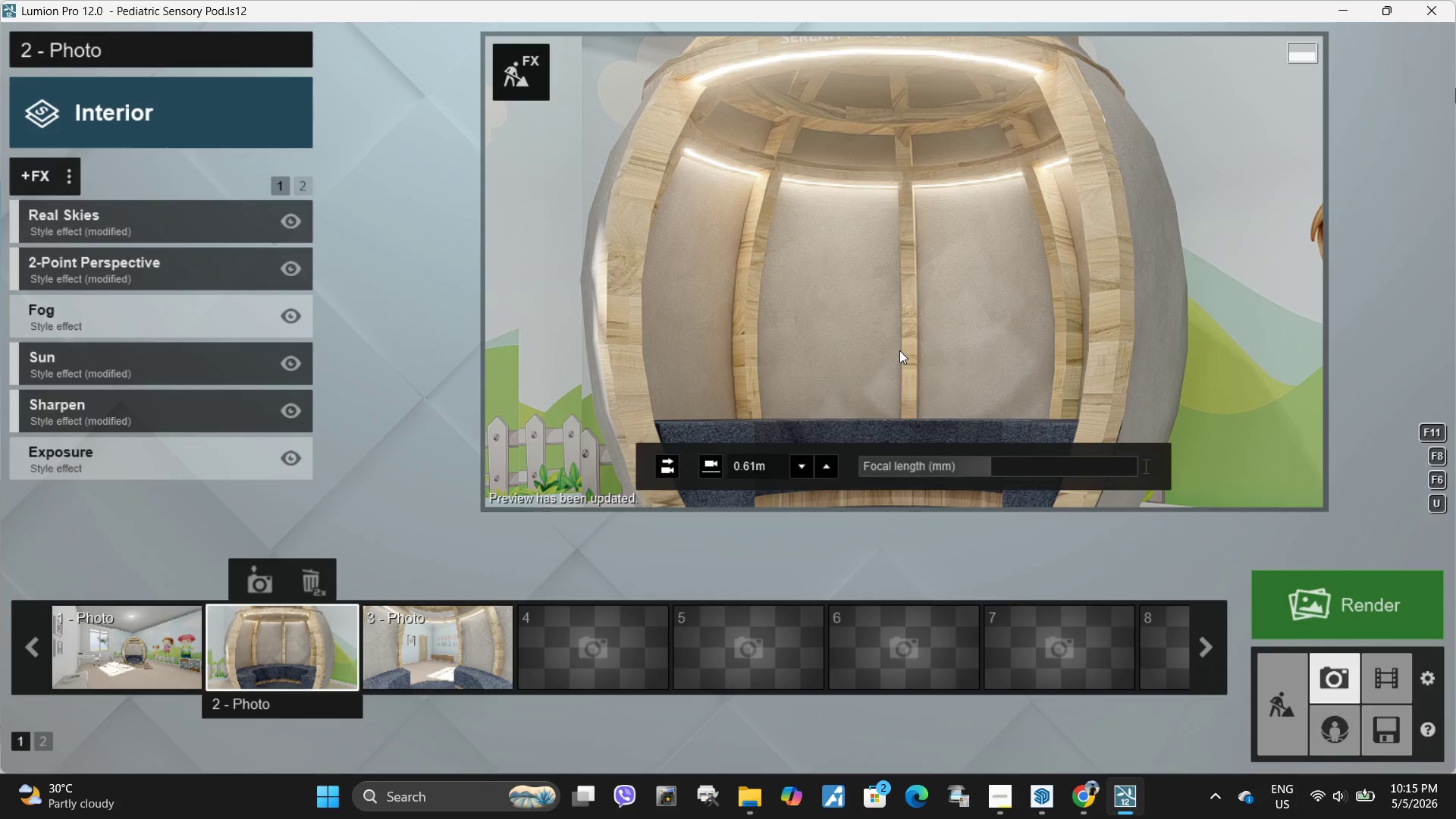 
left_click([278, 637])
 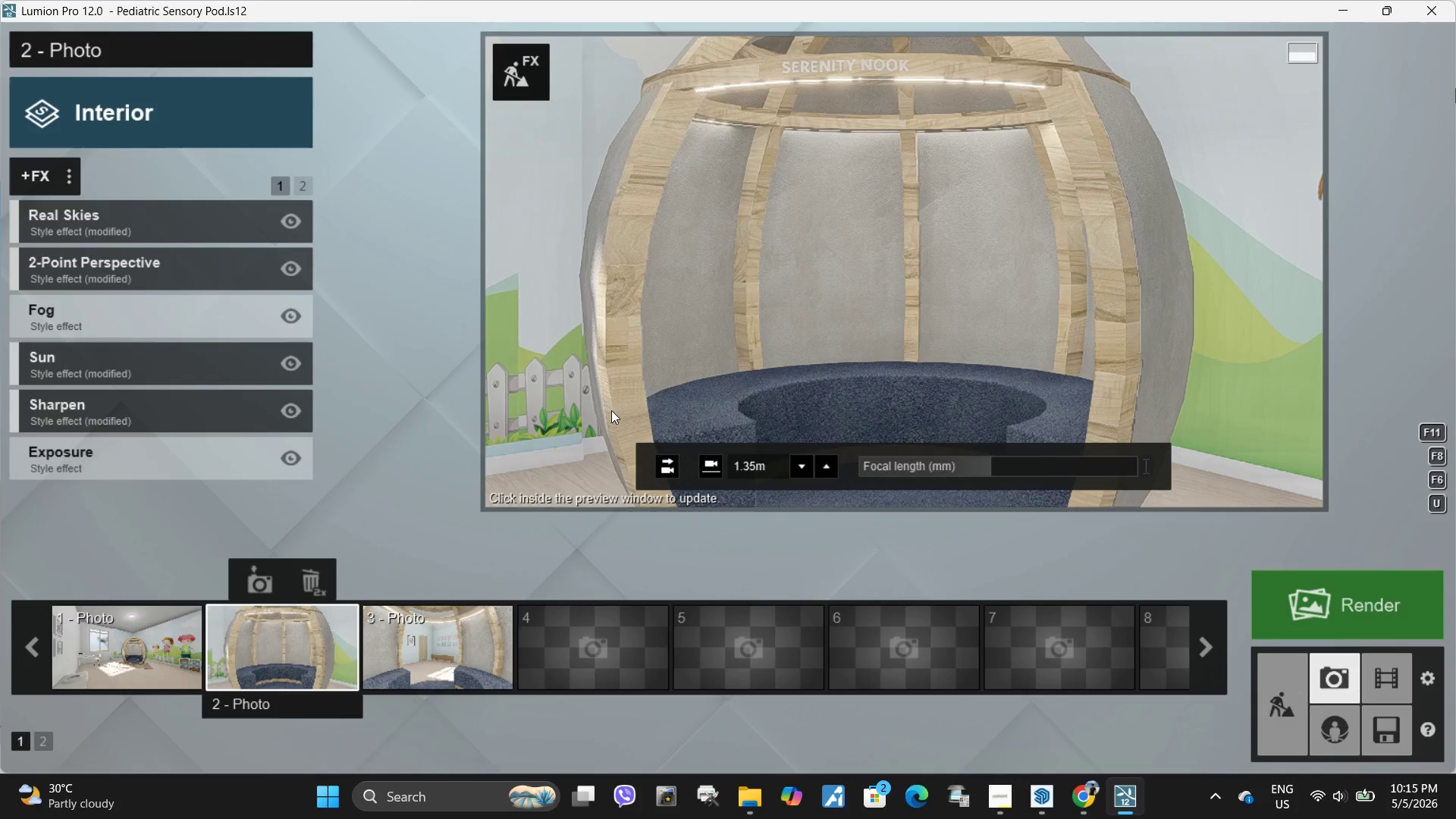 
hold_key(key=Space, duration=3.84)
 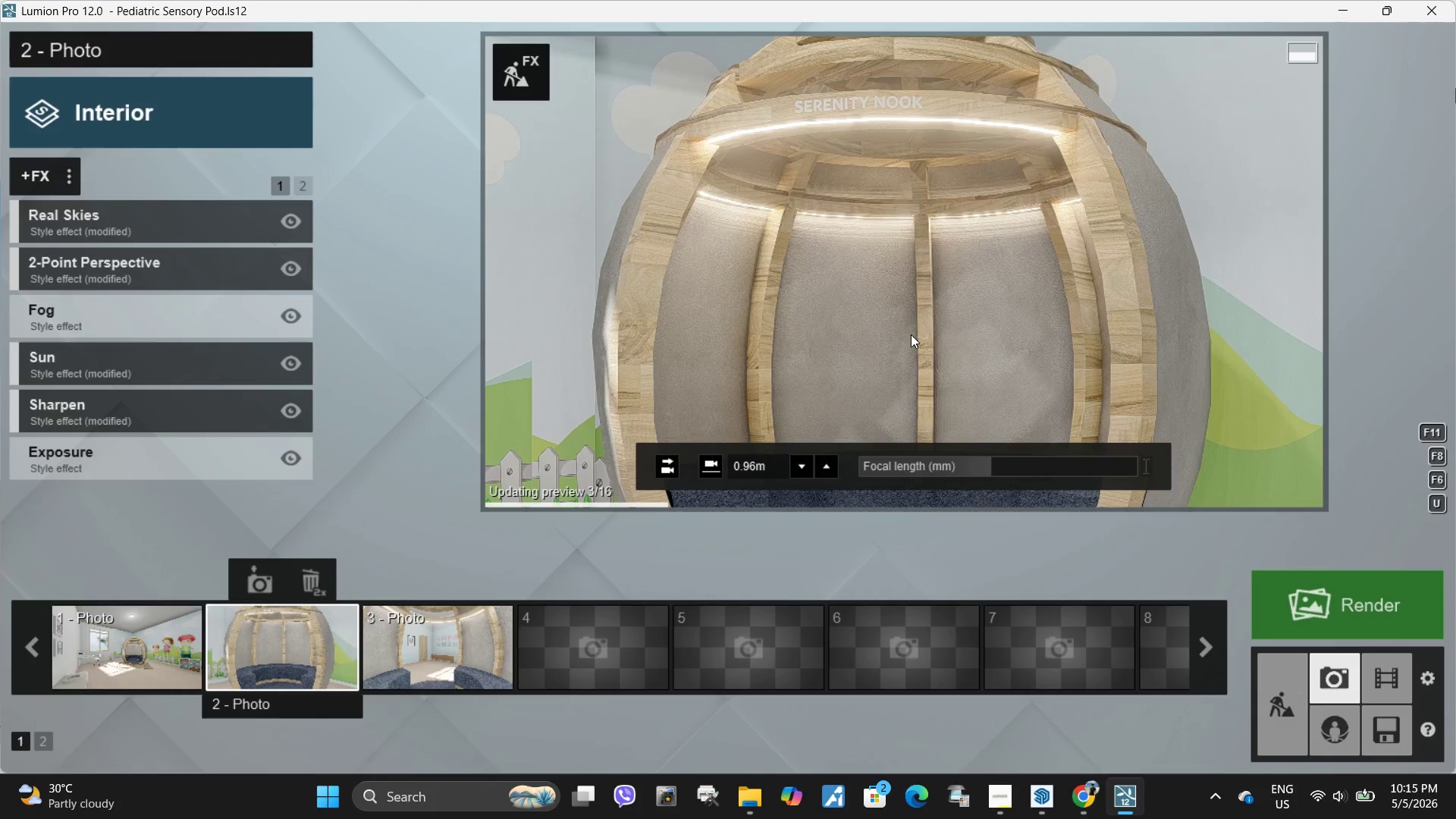 
type(eeeeeee)
 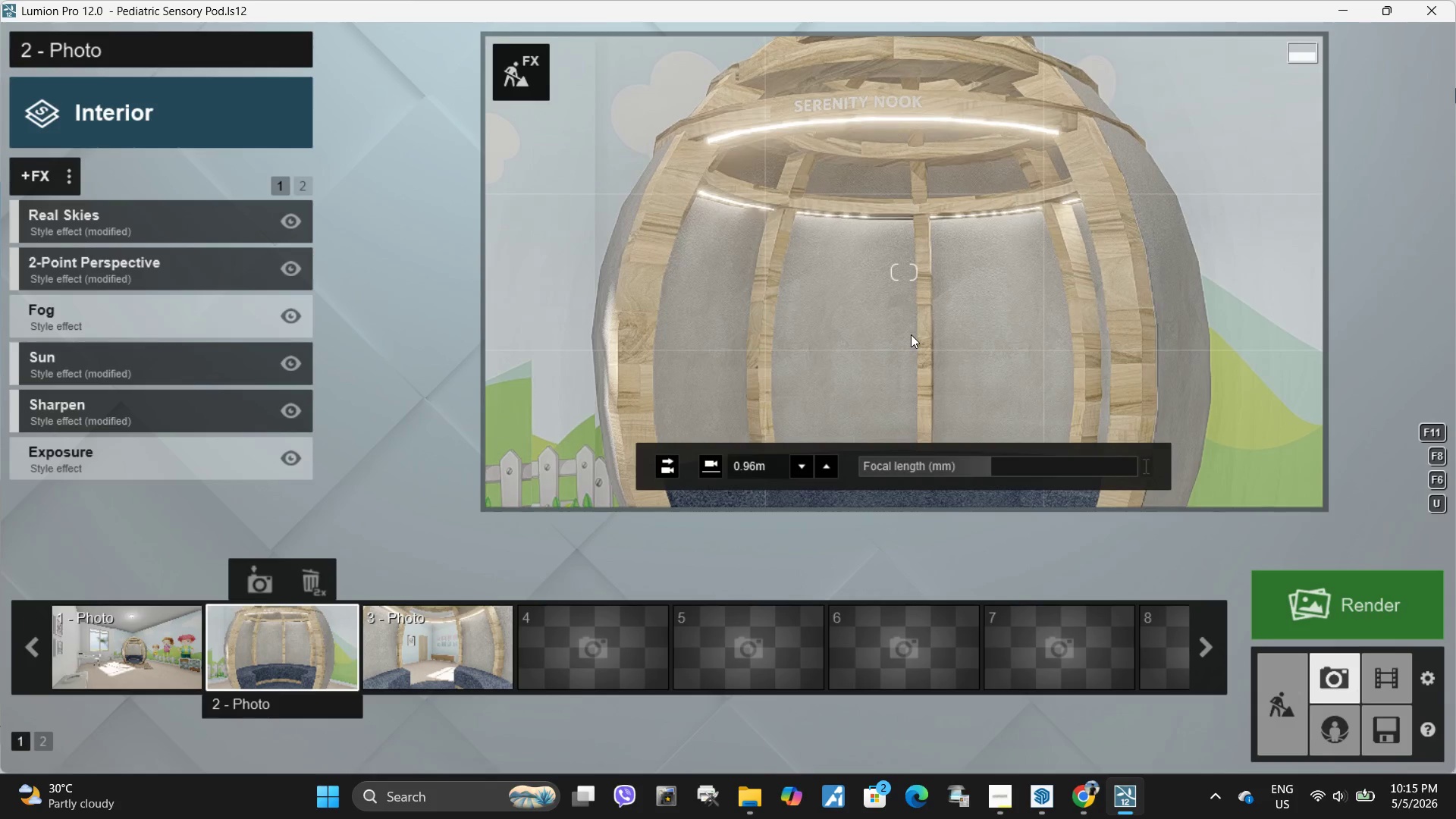 
left_click([911, 334])
 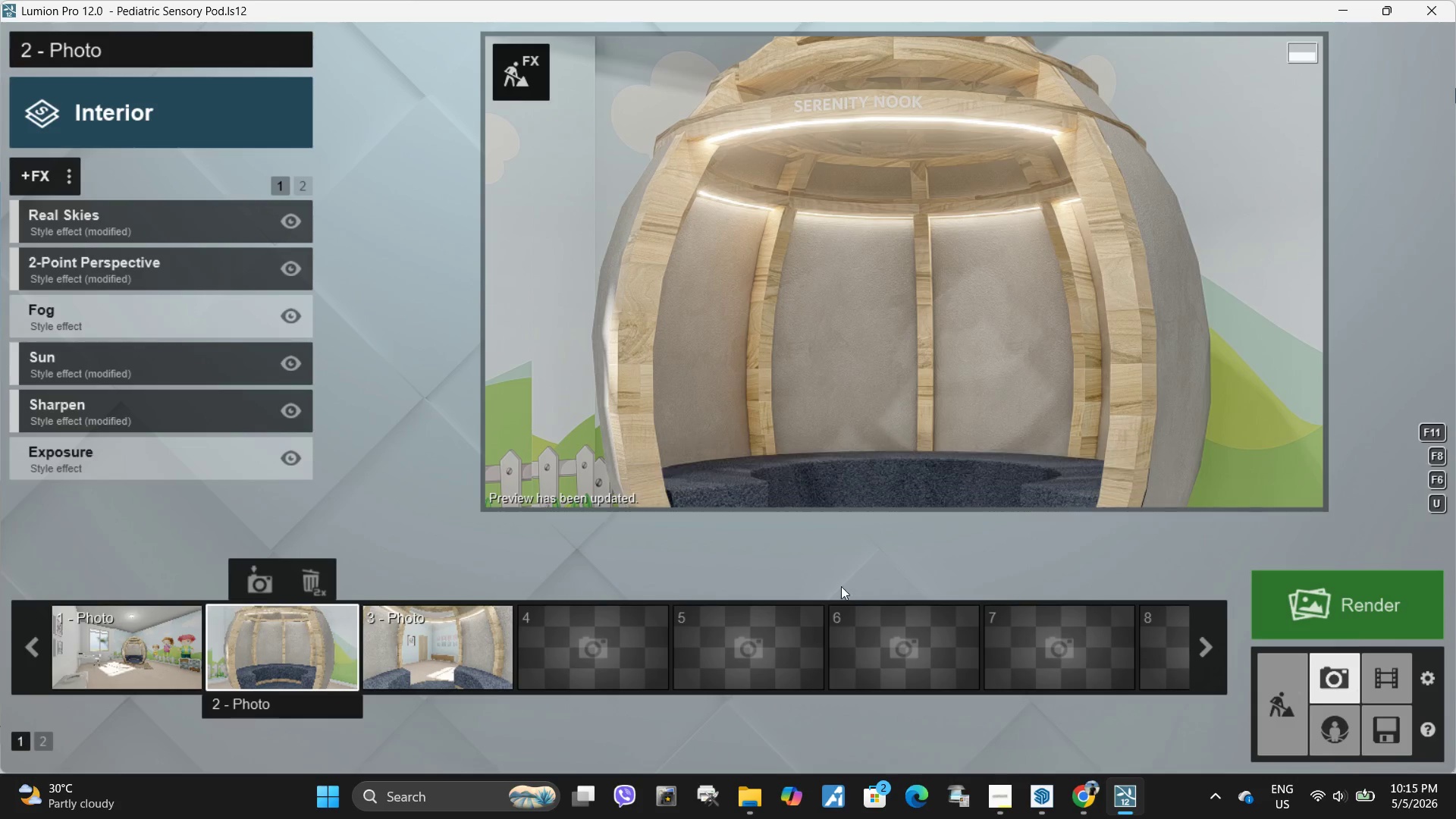 
left_click([295, 641])
 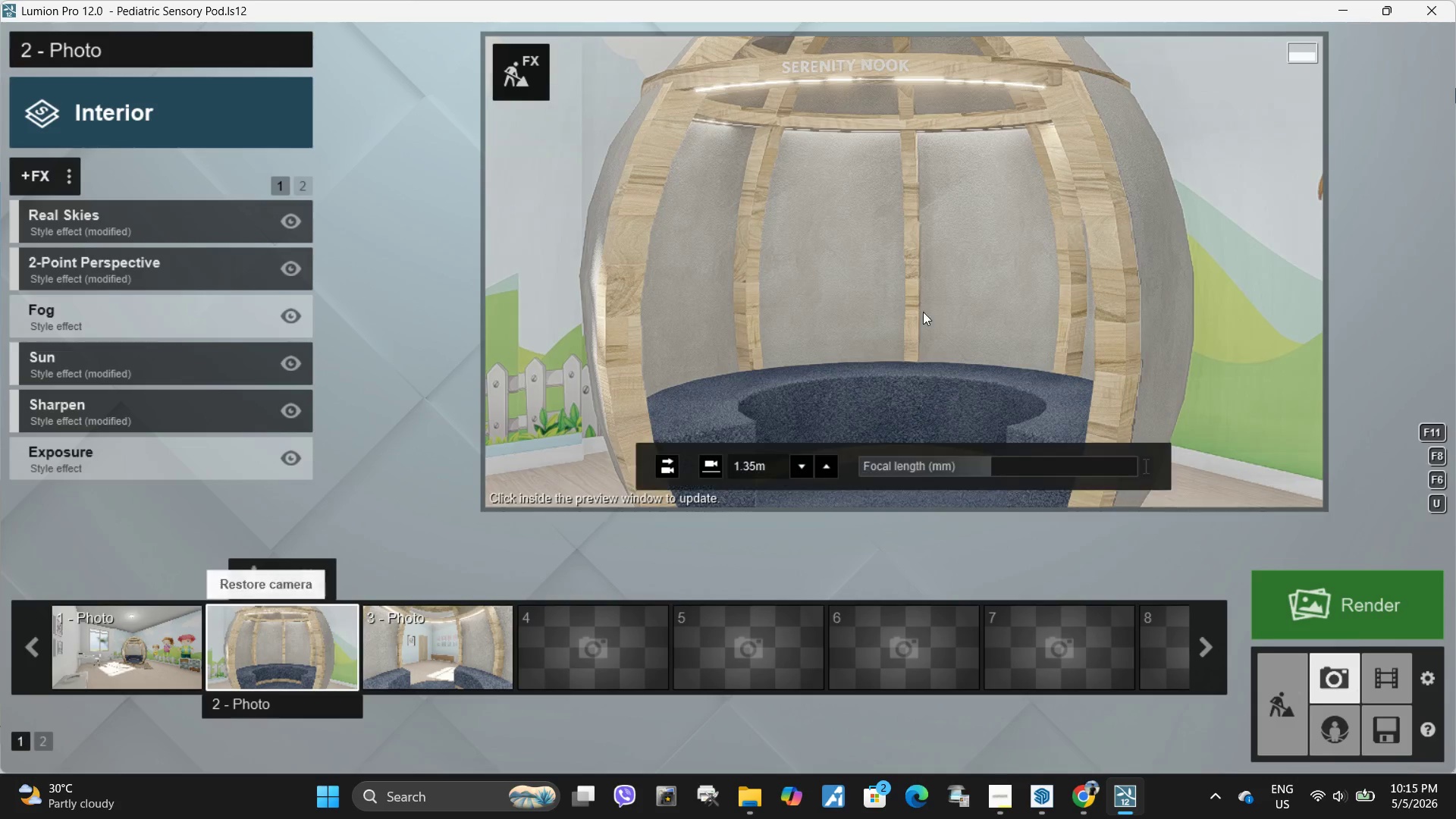 
hold_key(key=Space, duration=2.53)
 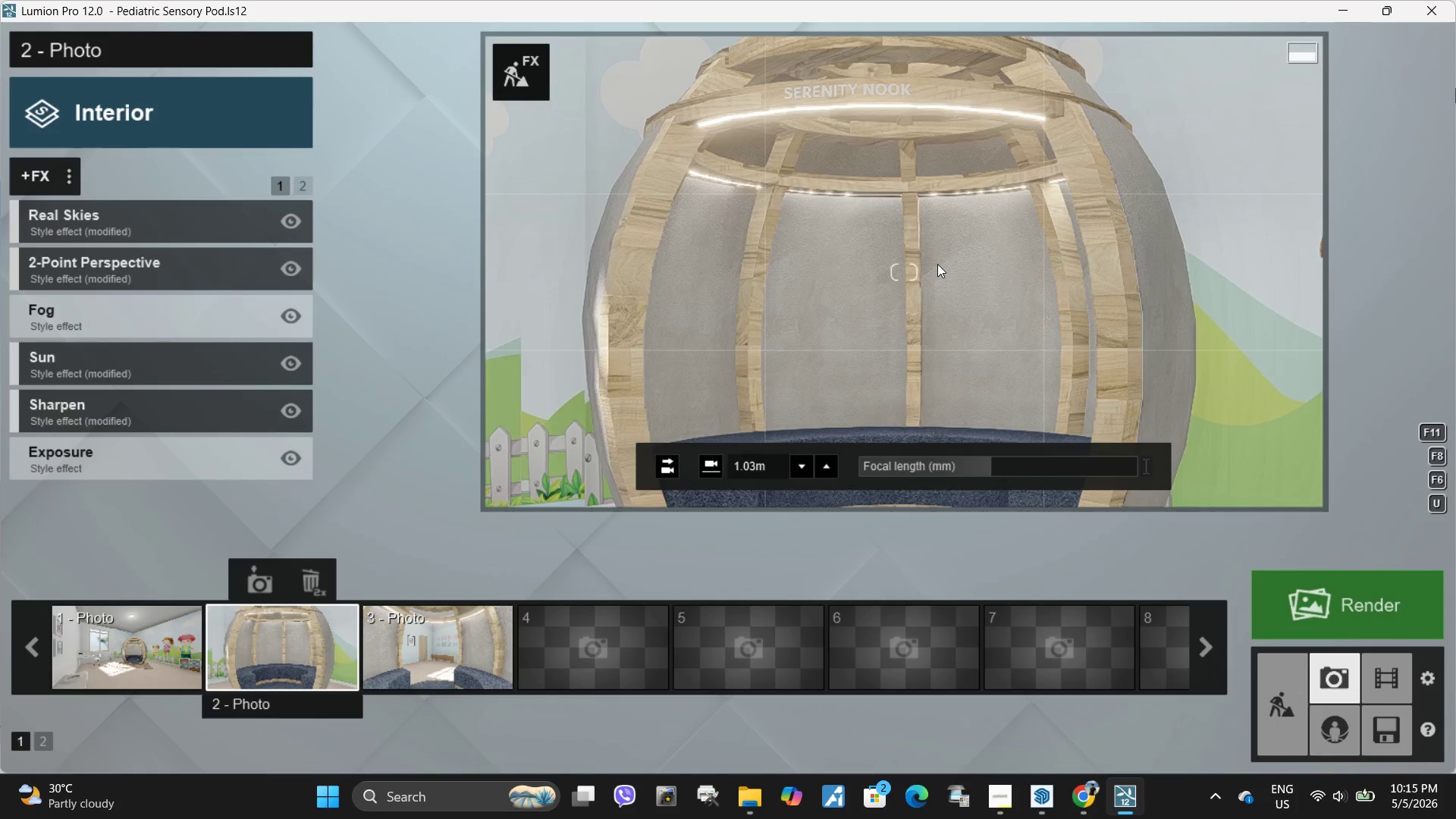 
type(eeeee)
 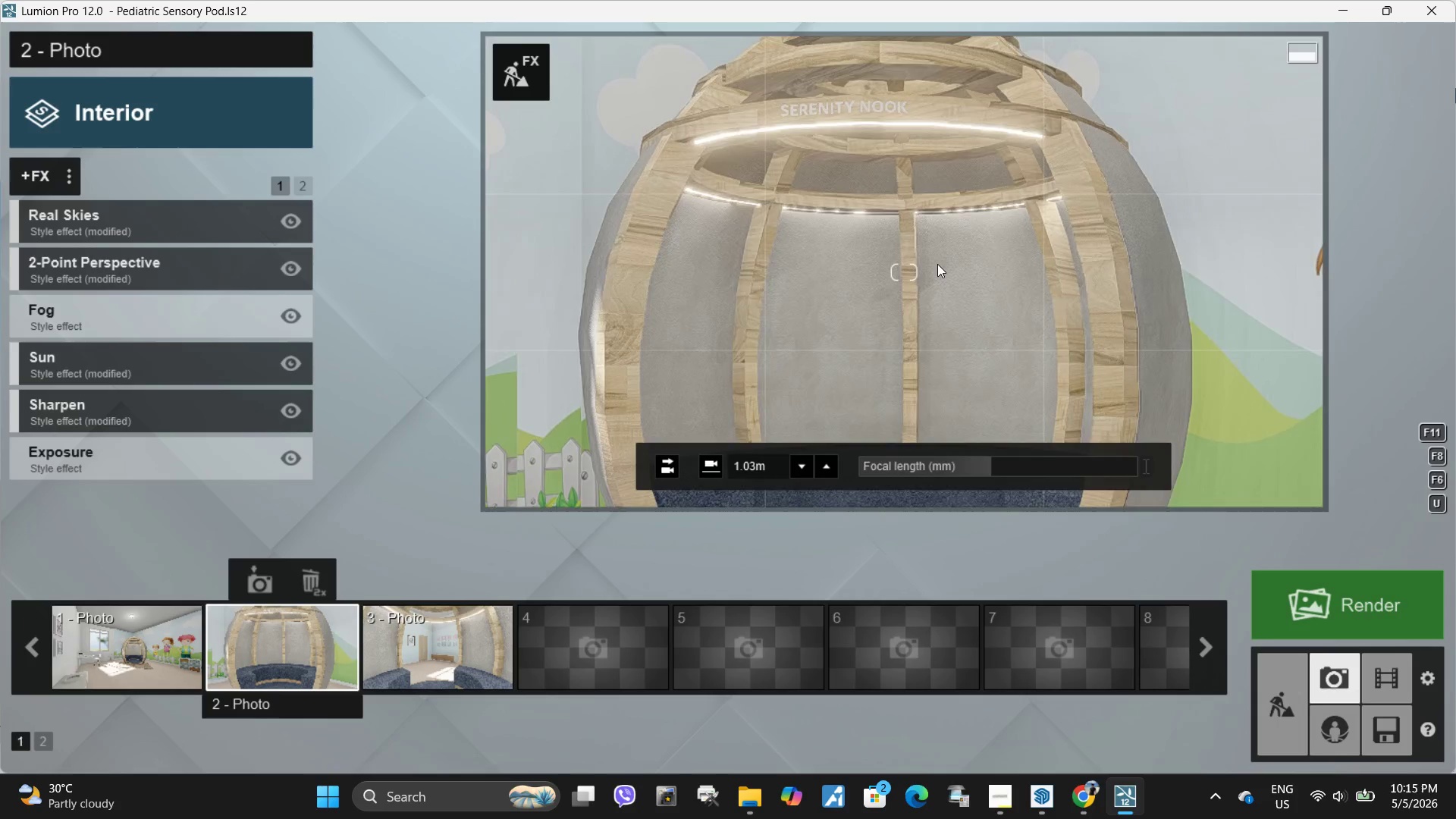 
left_click([937, 264])
 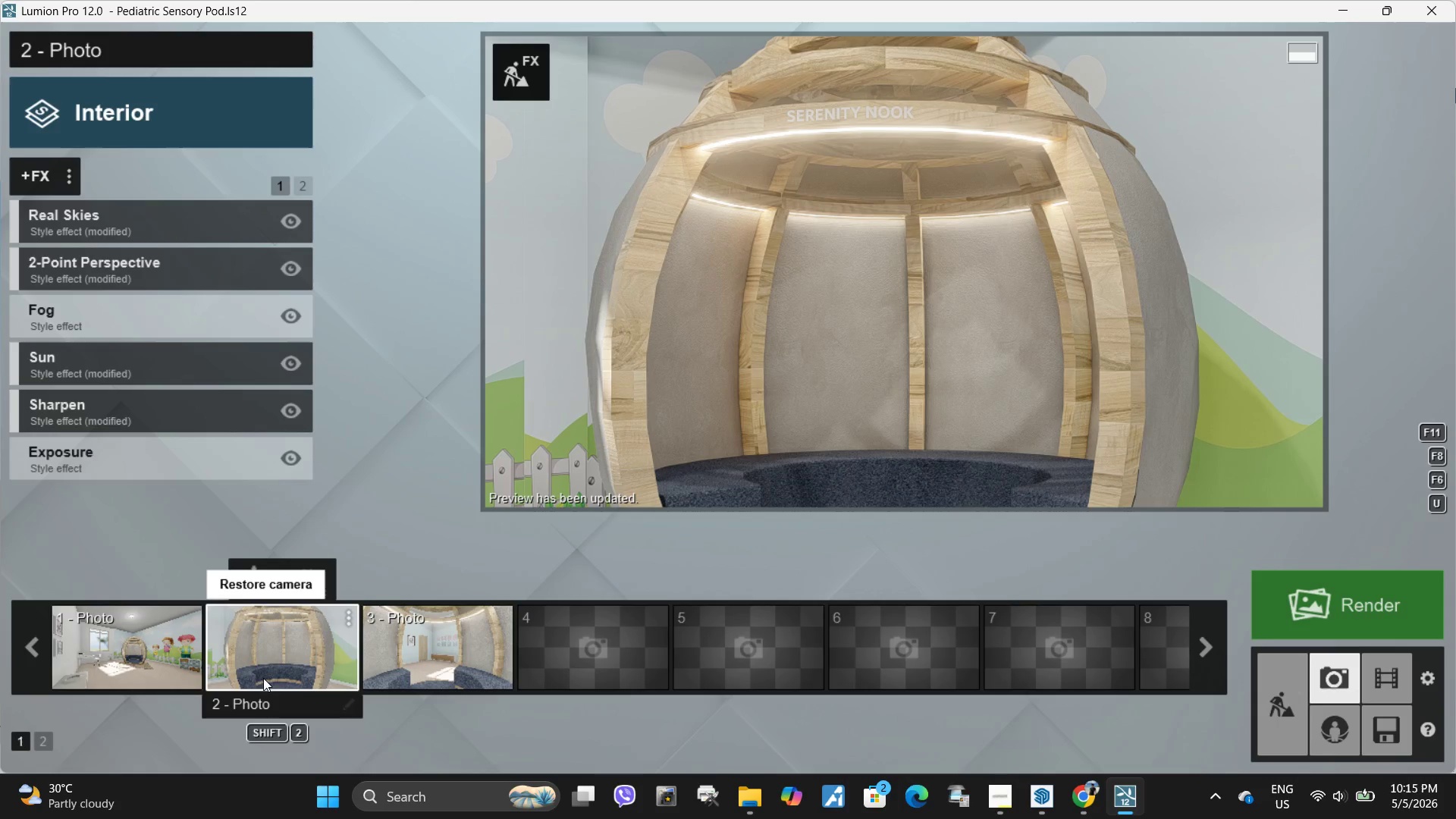 
double_click([911, 239])
 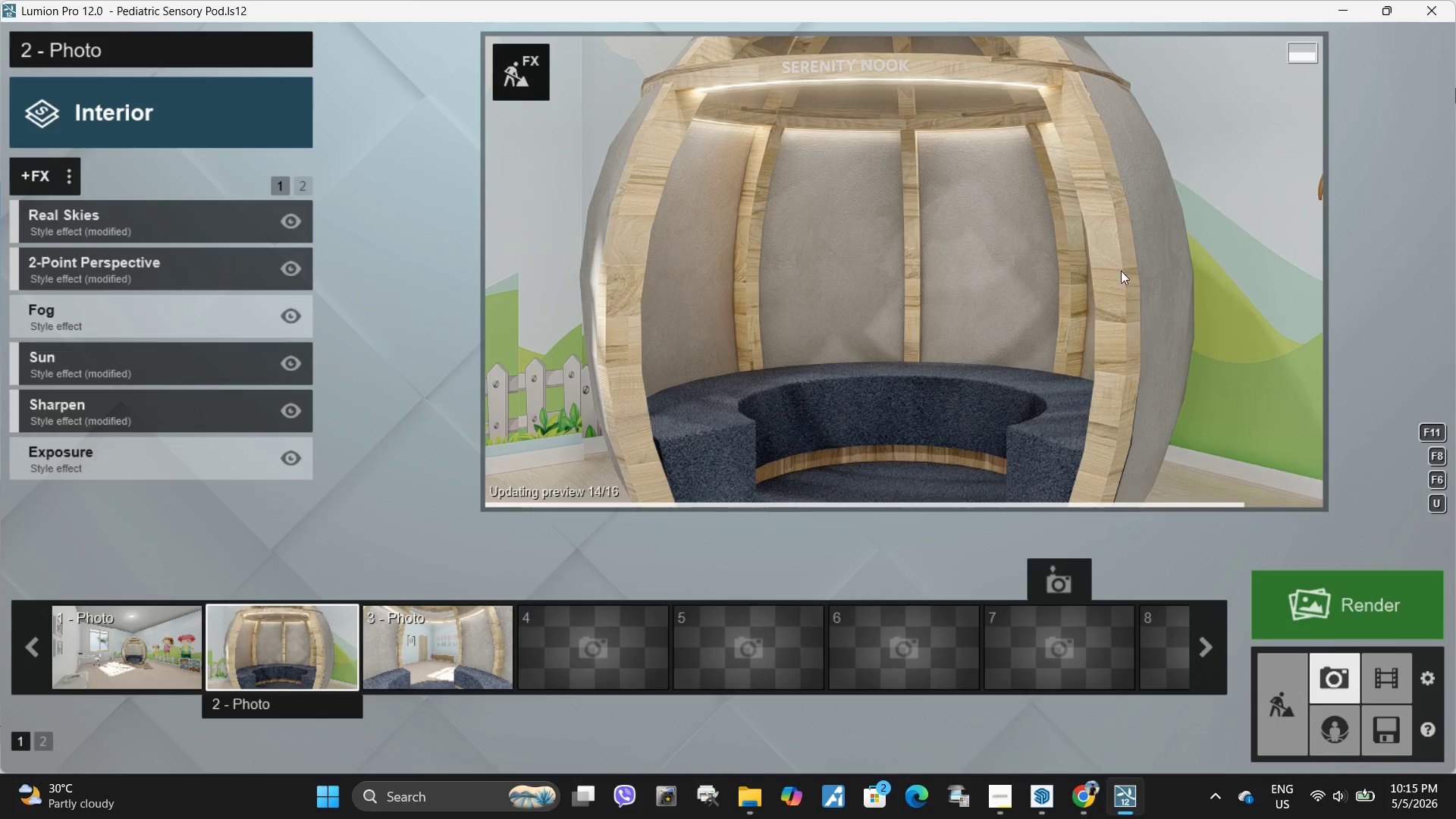 
hold_key(key=Space, duration=1.38)
 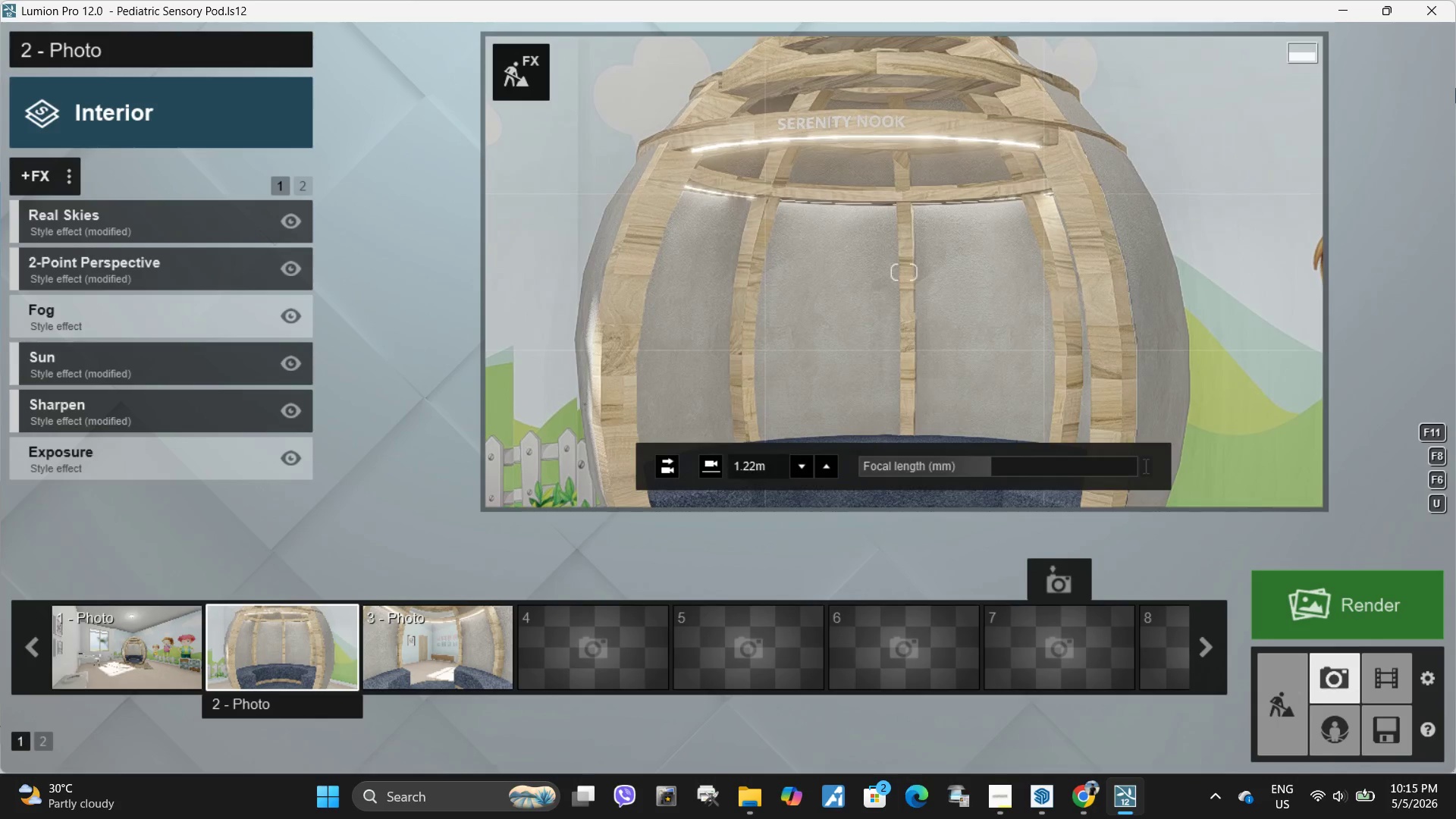 
type(eee)
 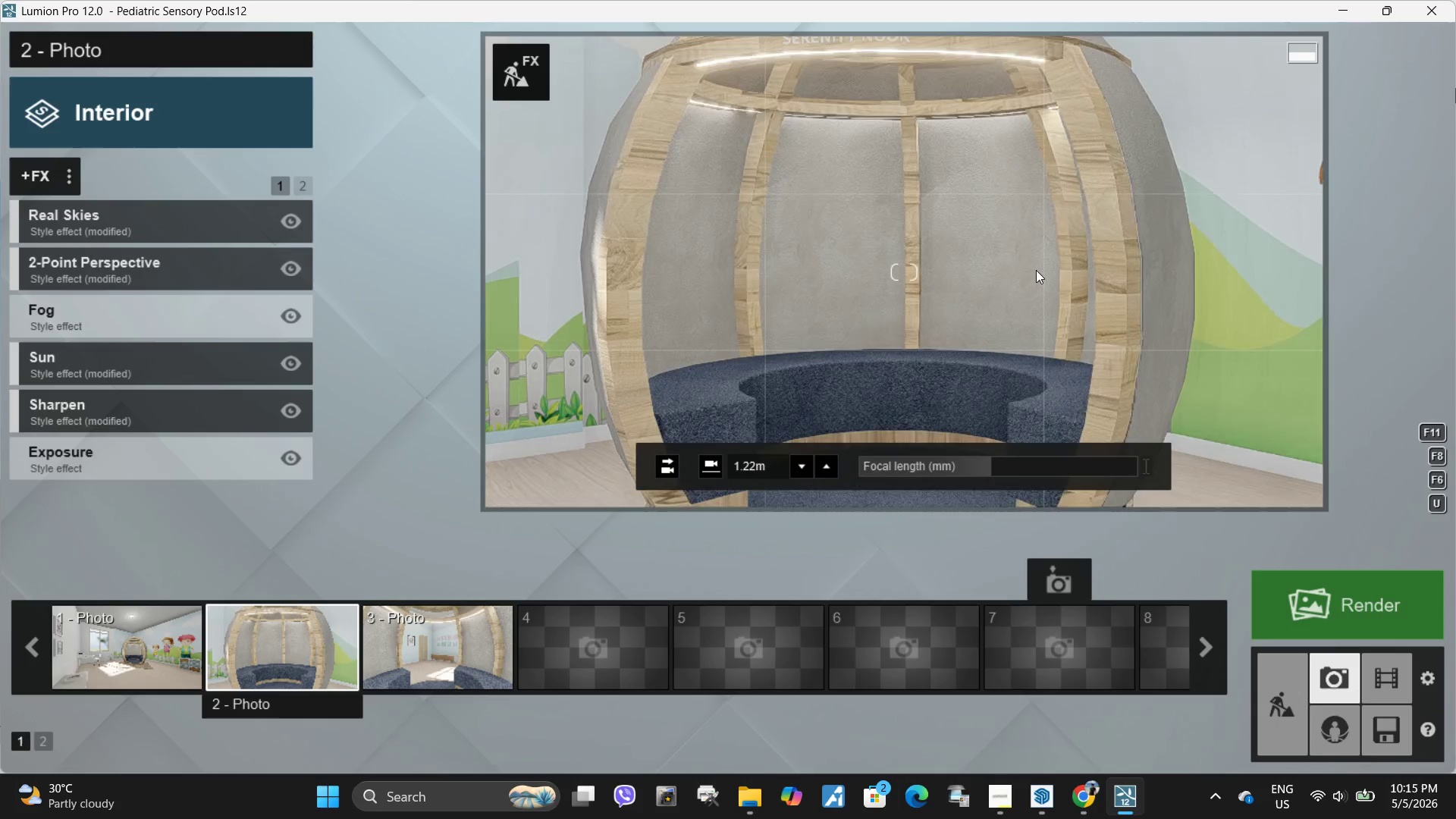 
right_click([1036, 270])
 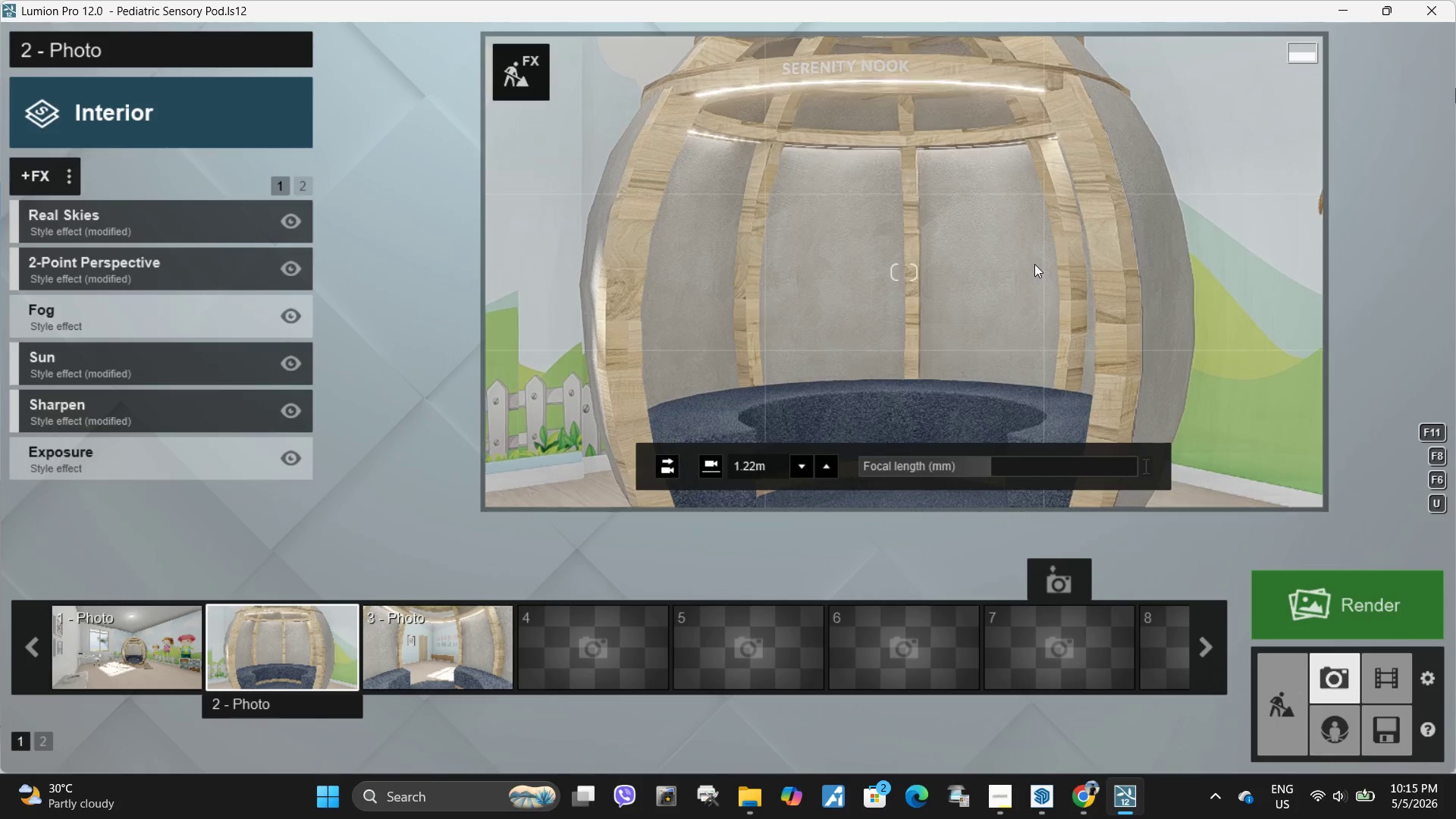 
right_click([1034, 264])
 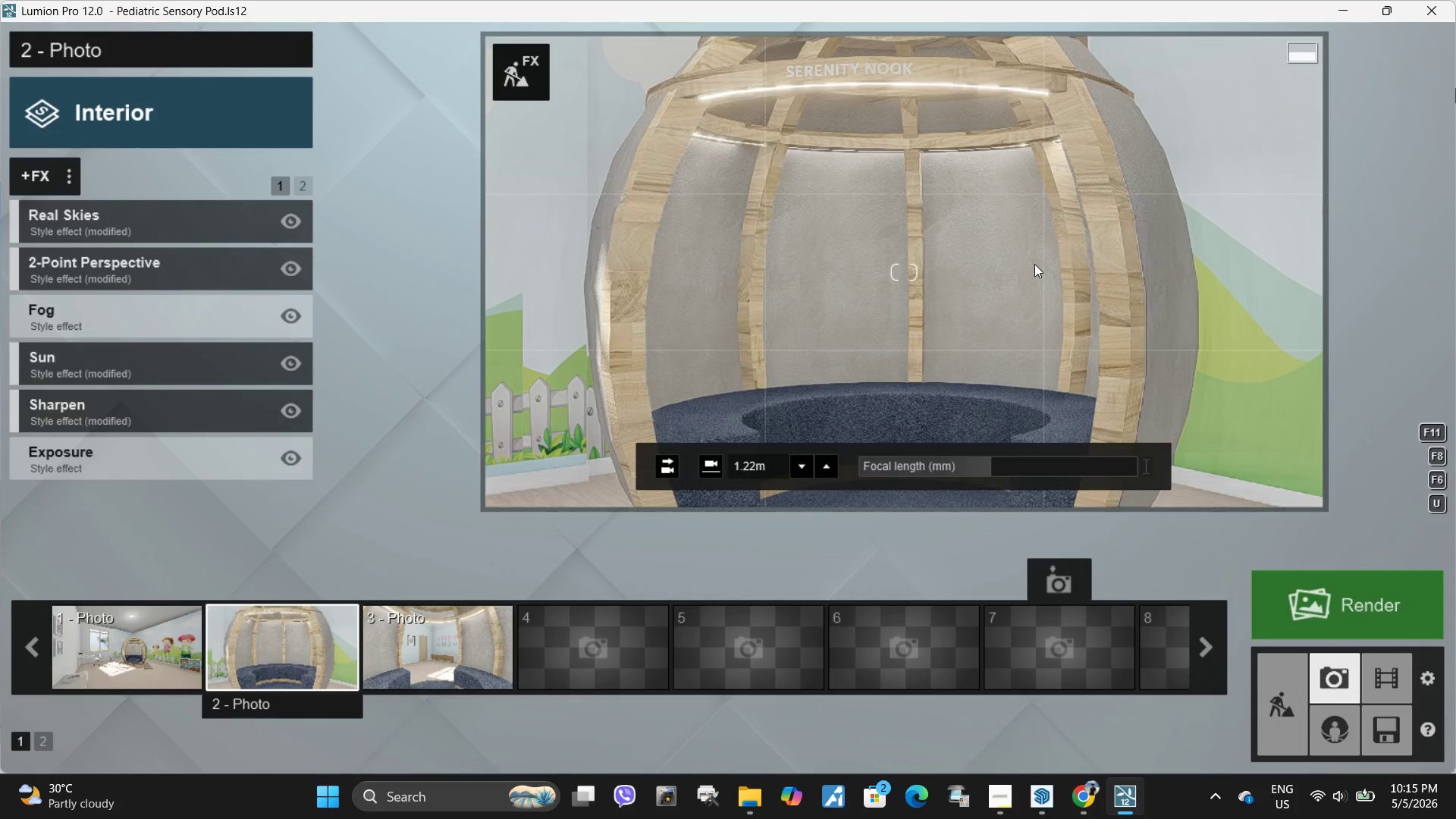 
left_click([1034, 264])
 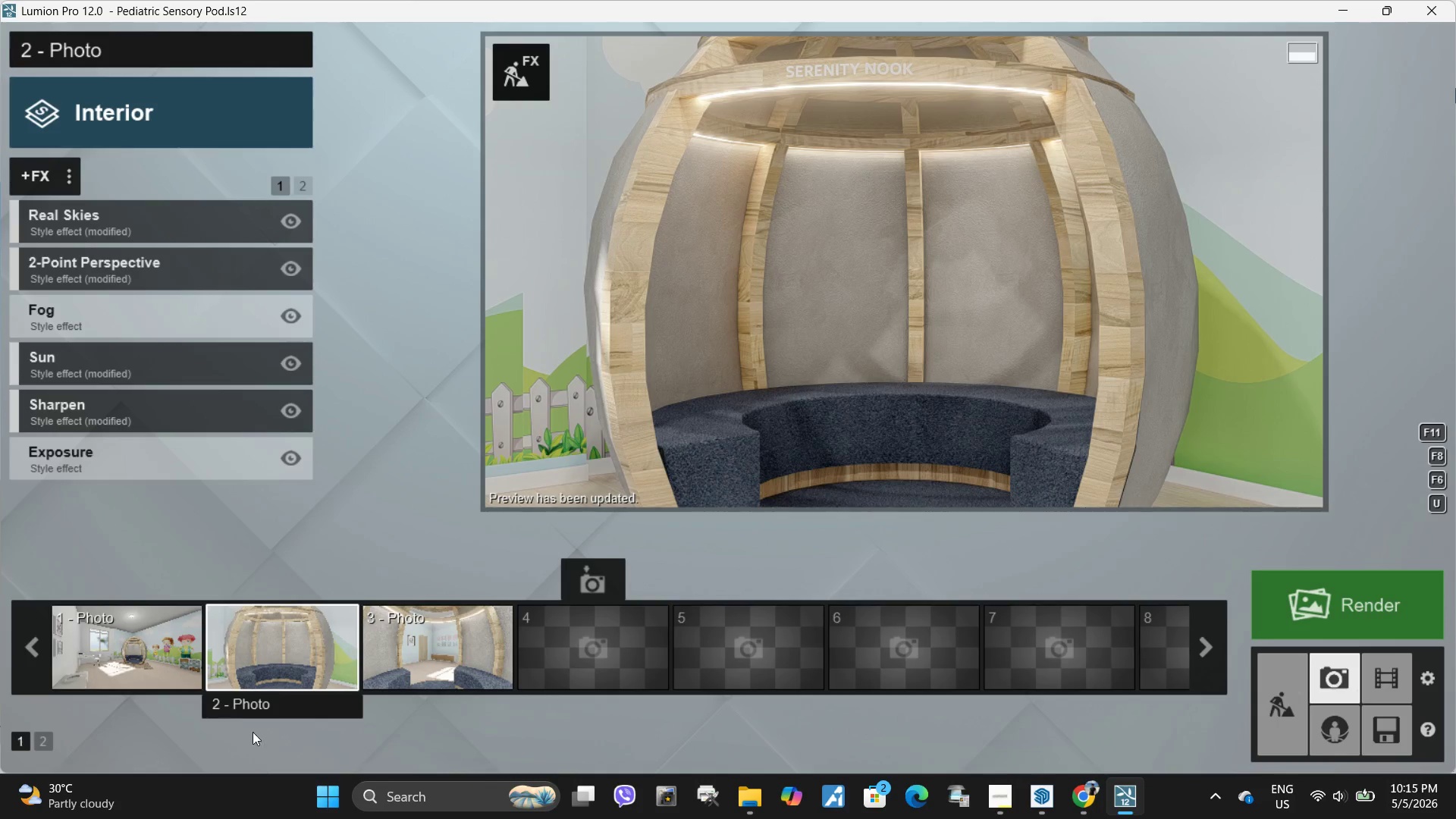 
double_click([702, 278])
 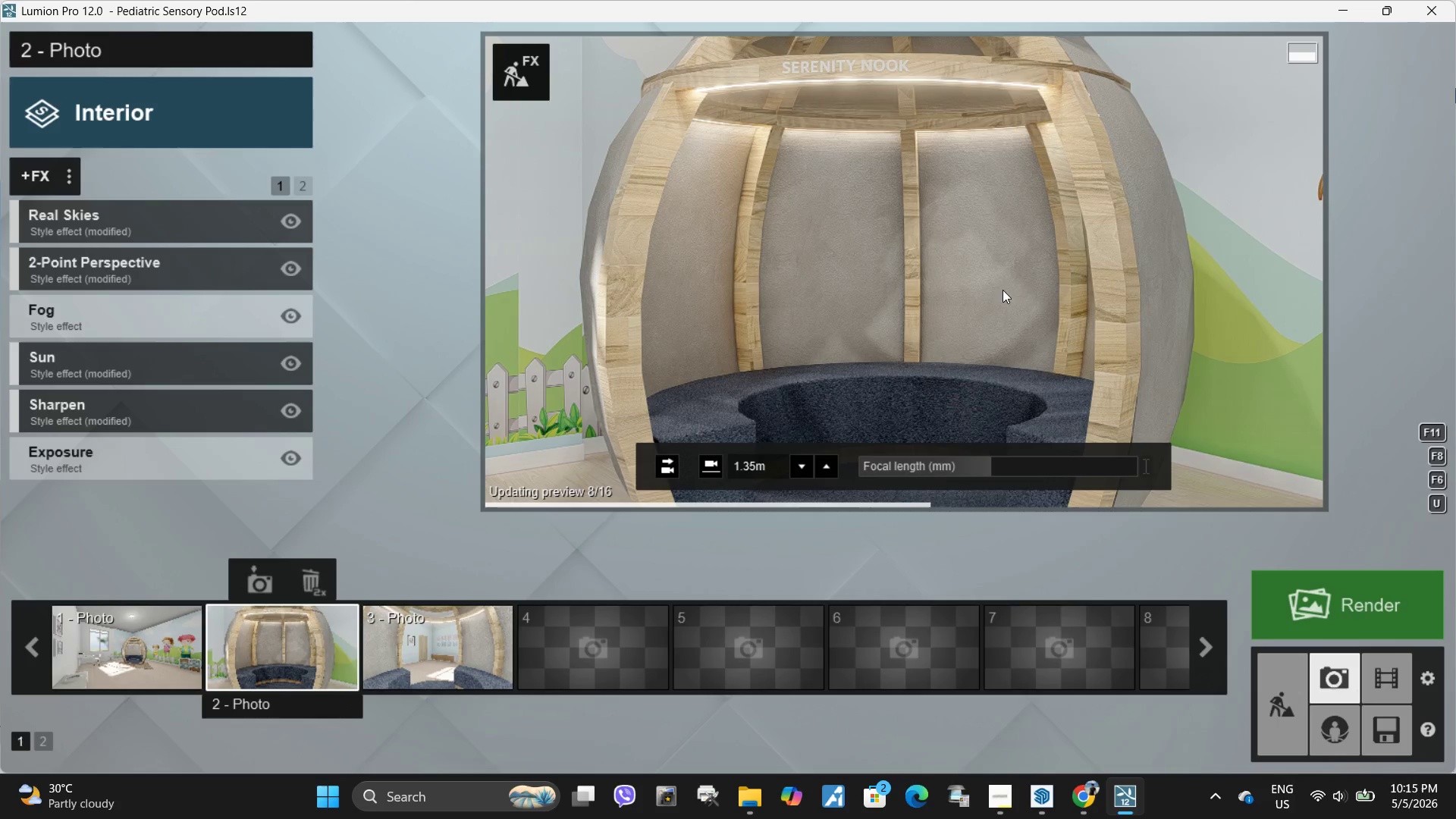 
hold_key(key=Space, duration=1.47)
 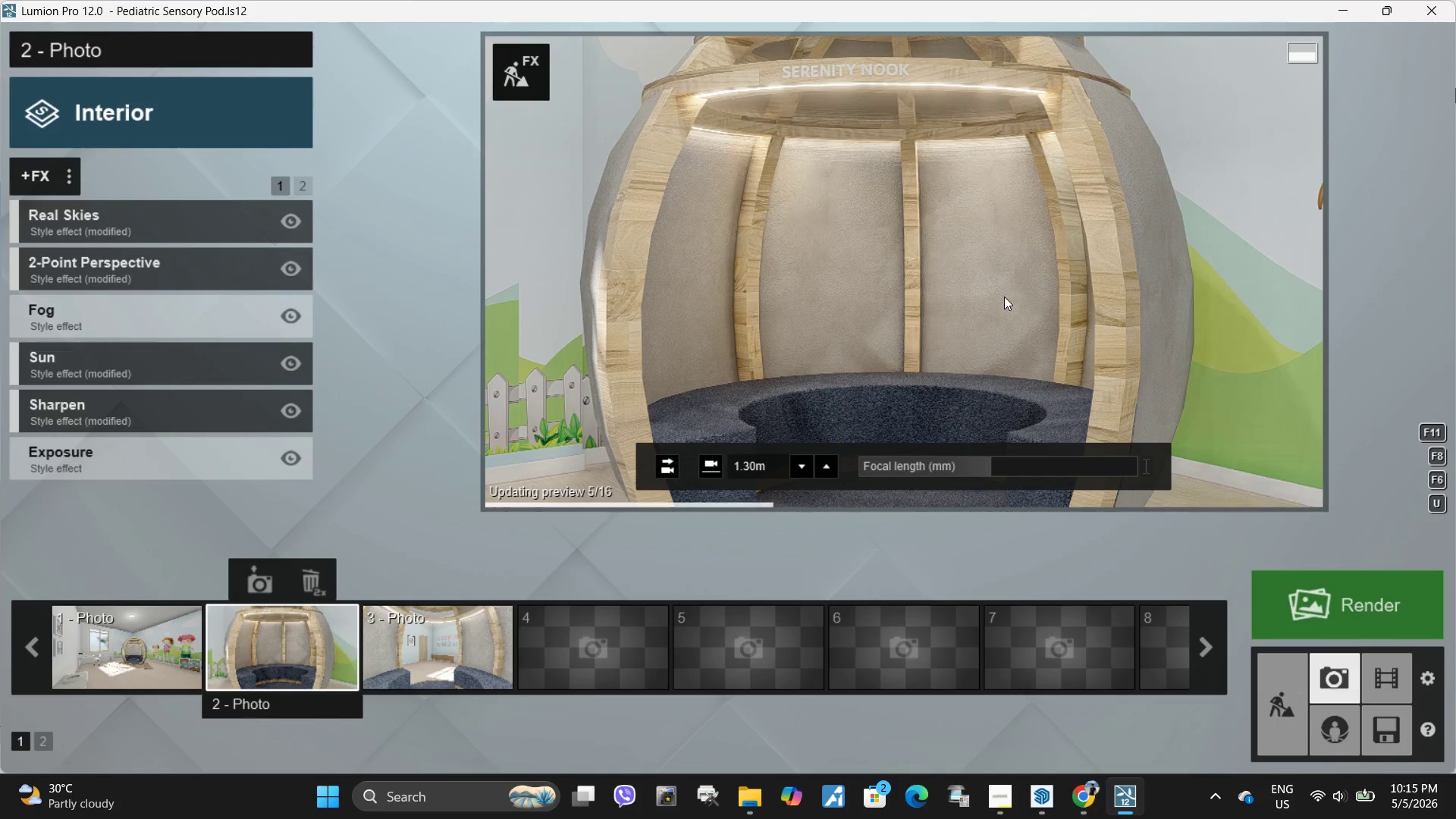 
key(E)
 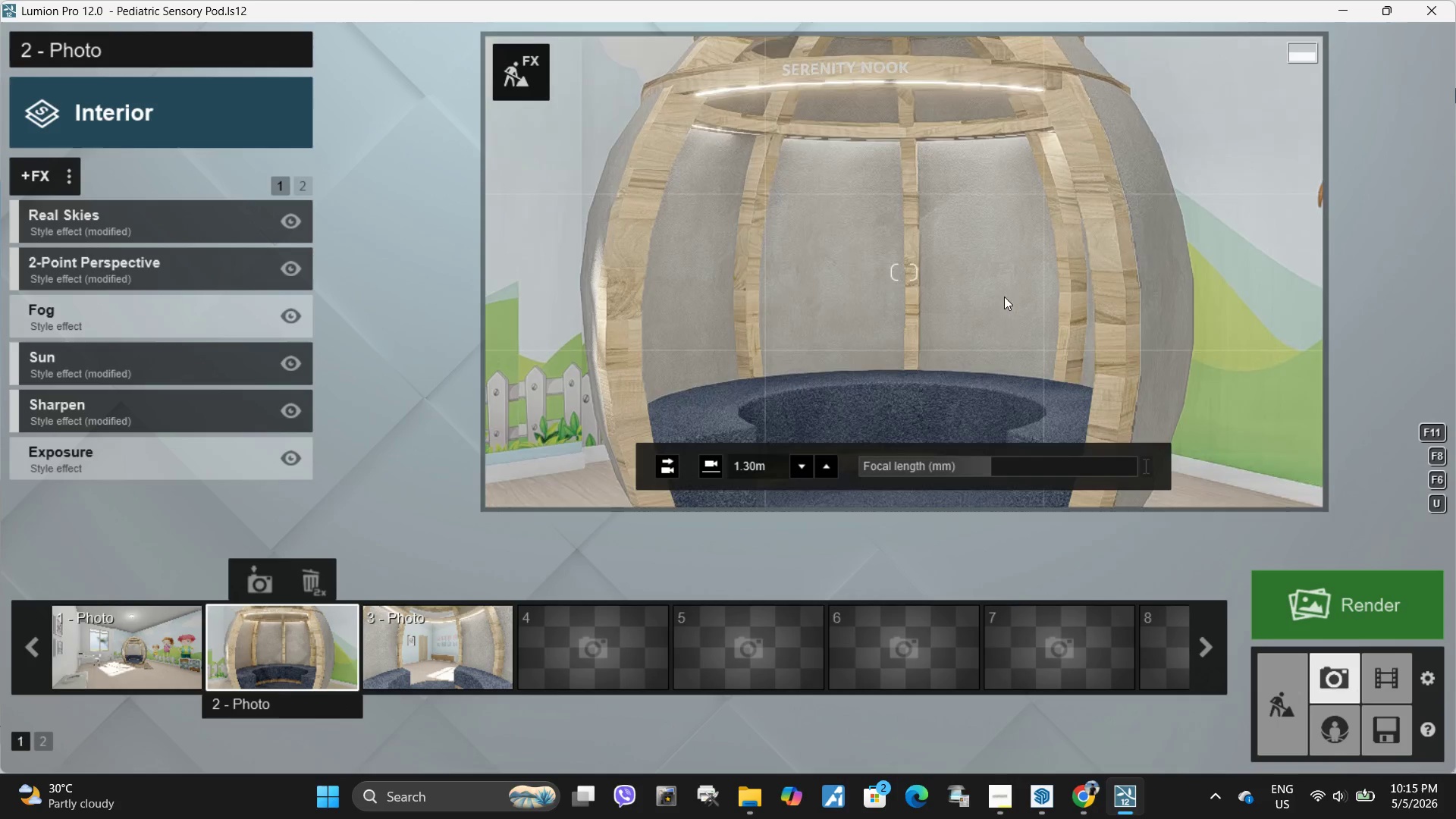 
left_click([1004, 297])
 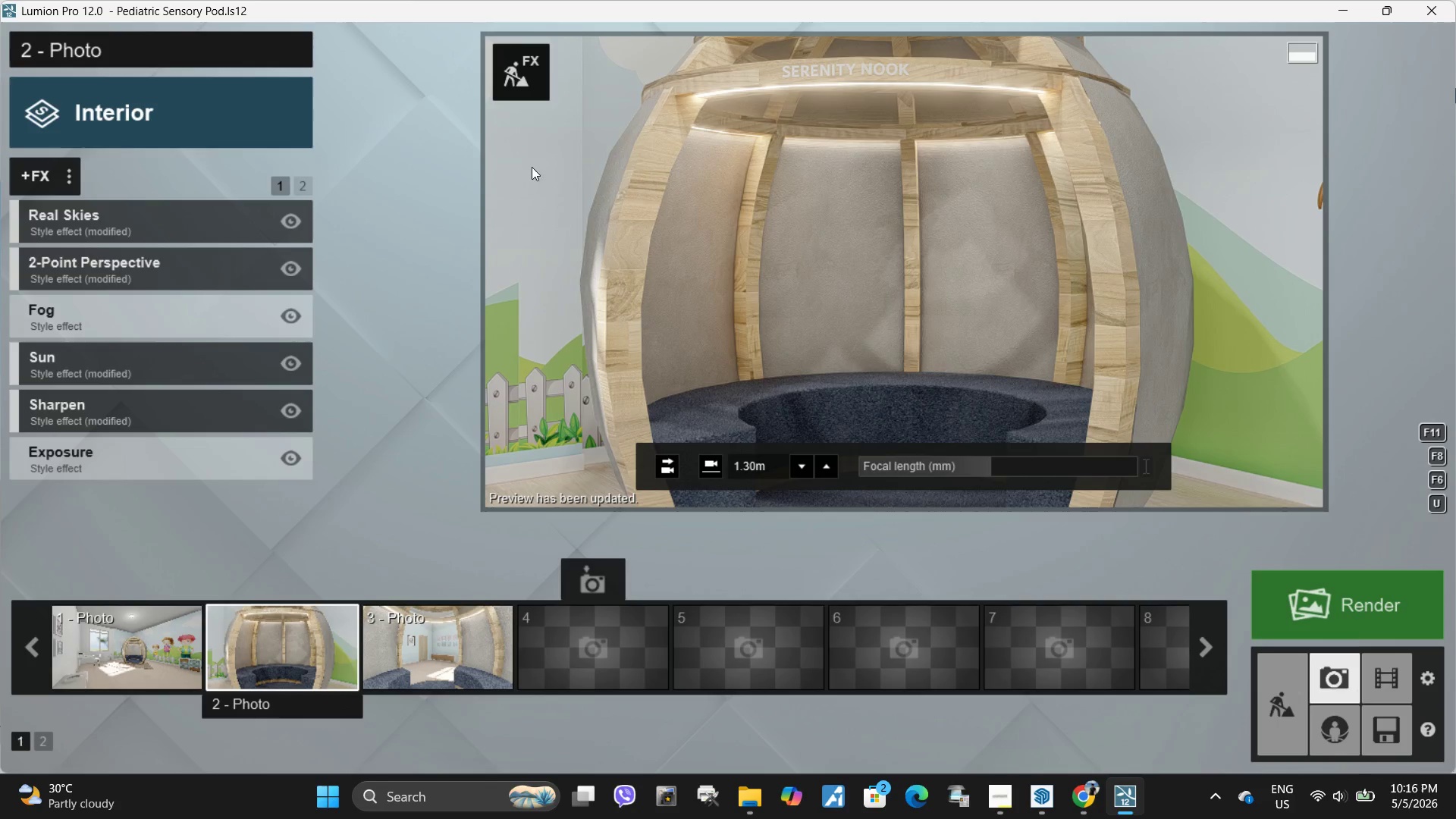 
left_click([258, 594])
 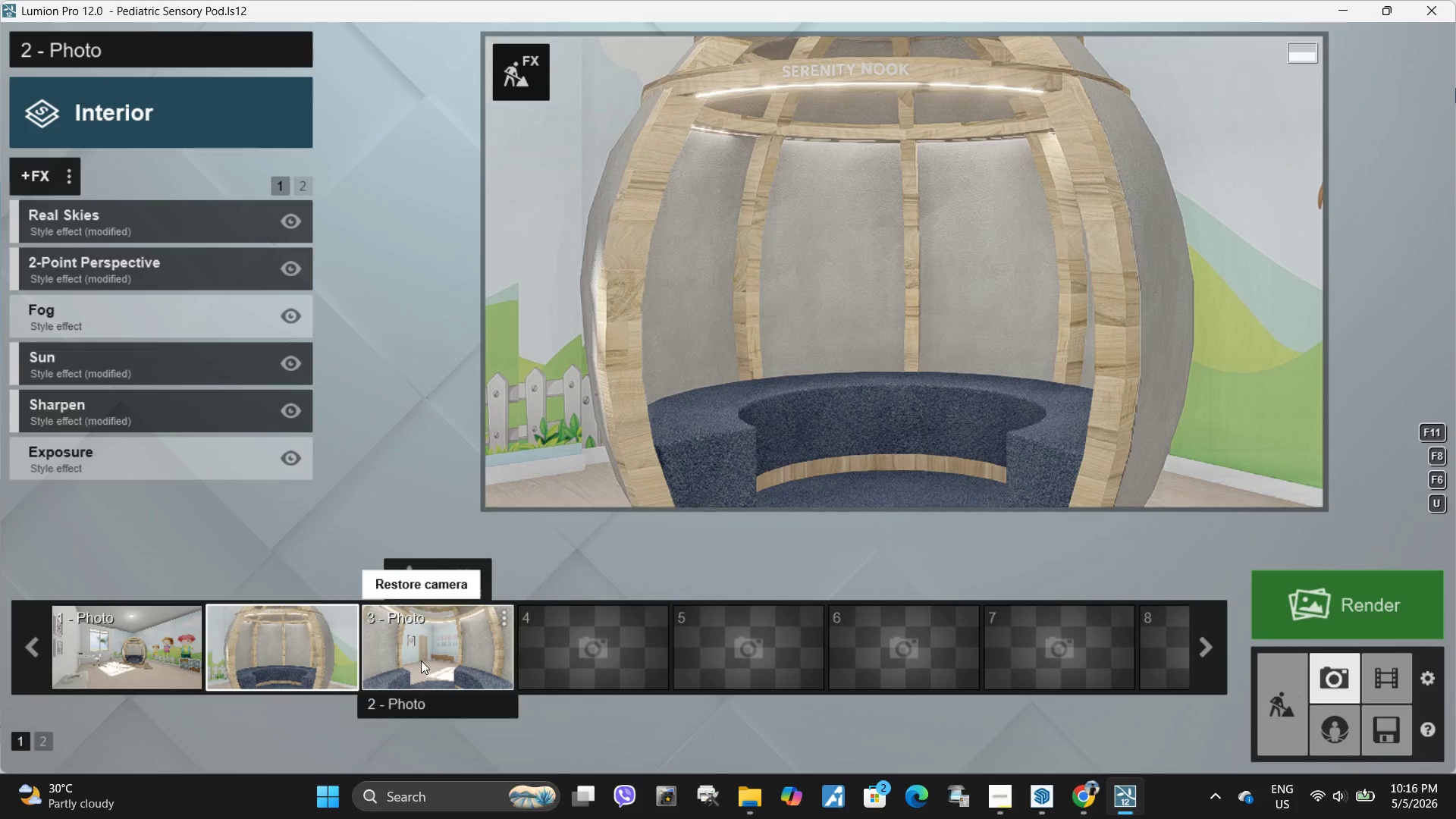 
double_click([880, 288])
 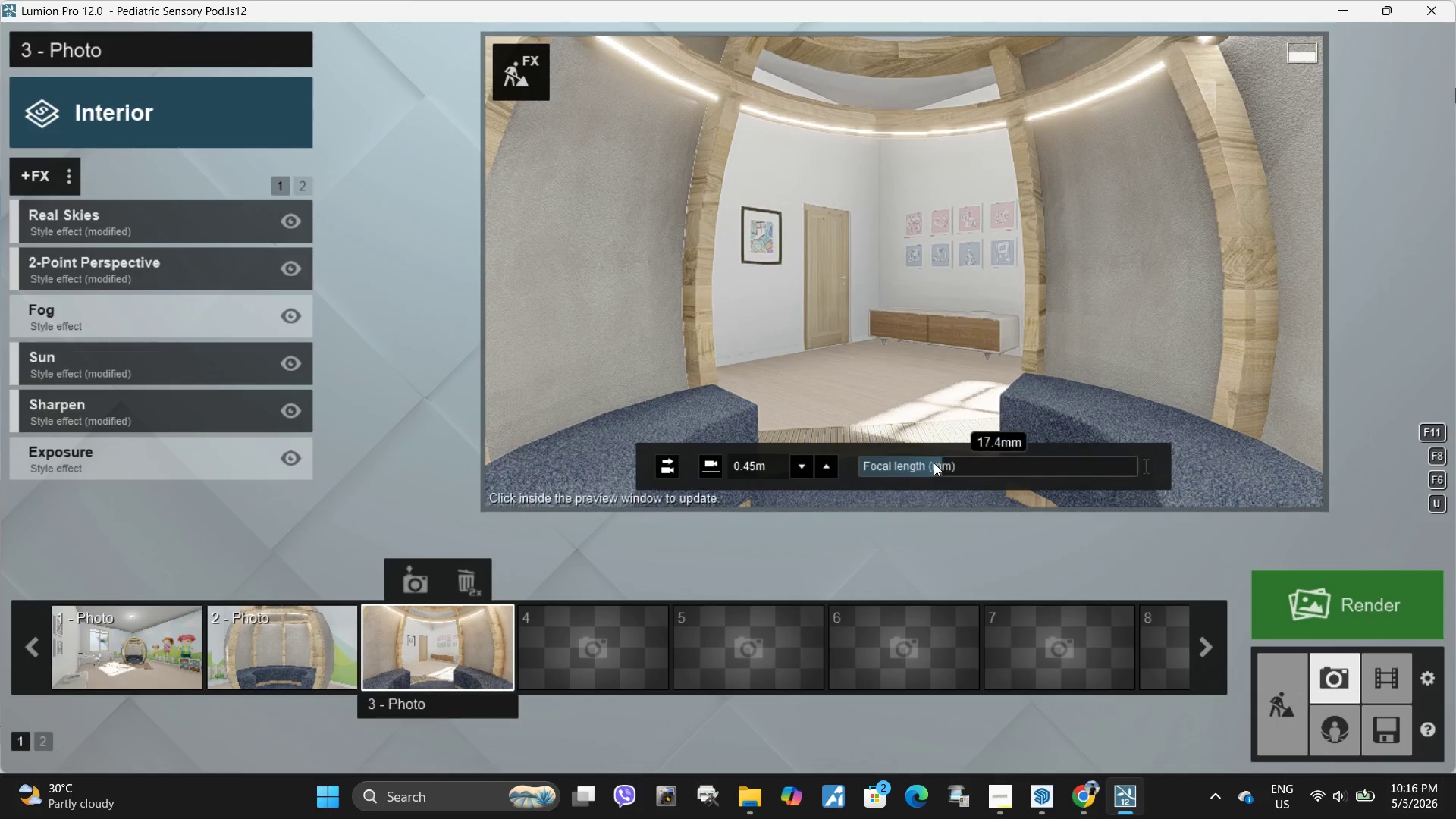 
wait(5.58)
 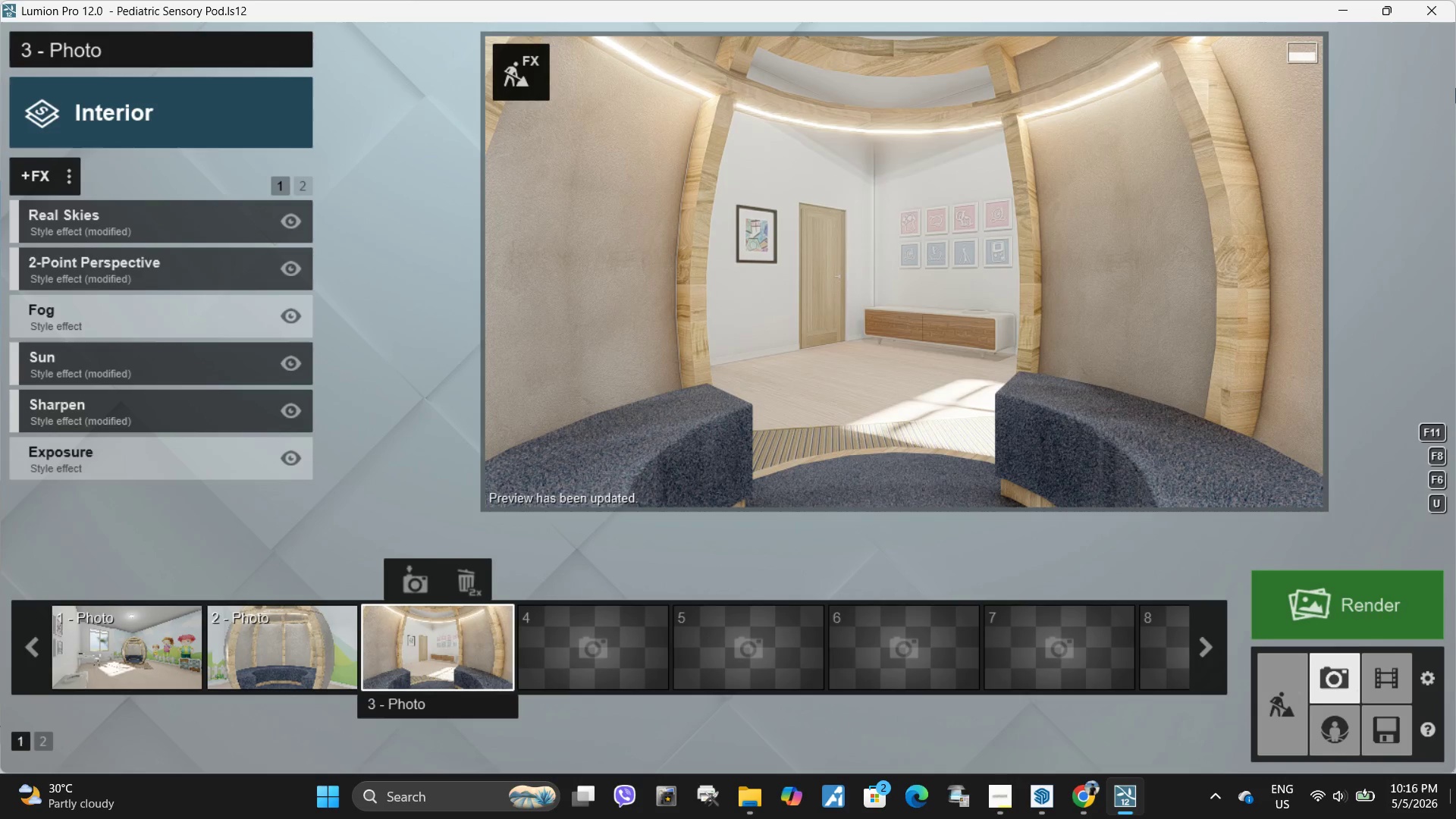 
left_click([911, 345])
 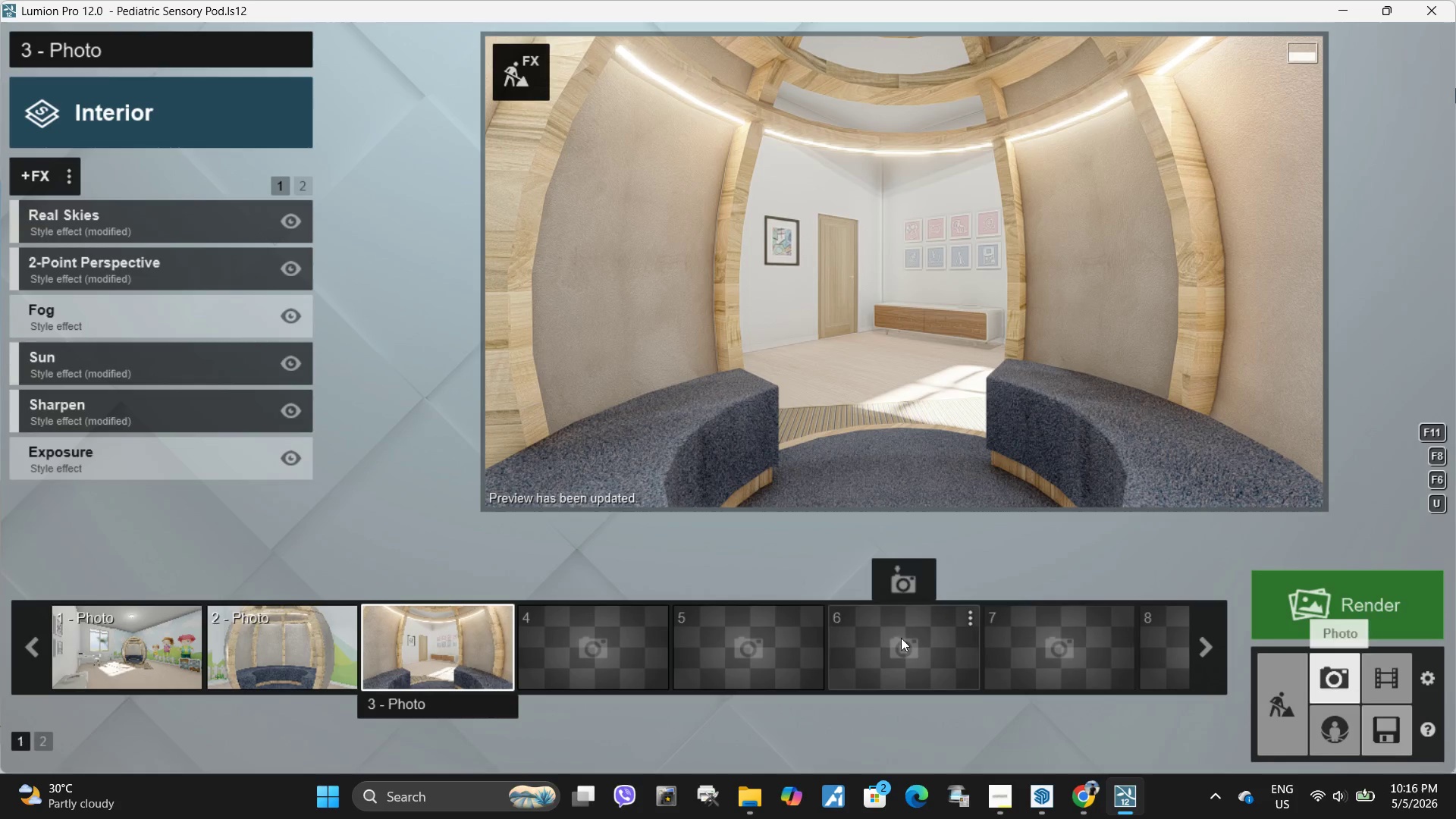 
left_click([819, 337])
 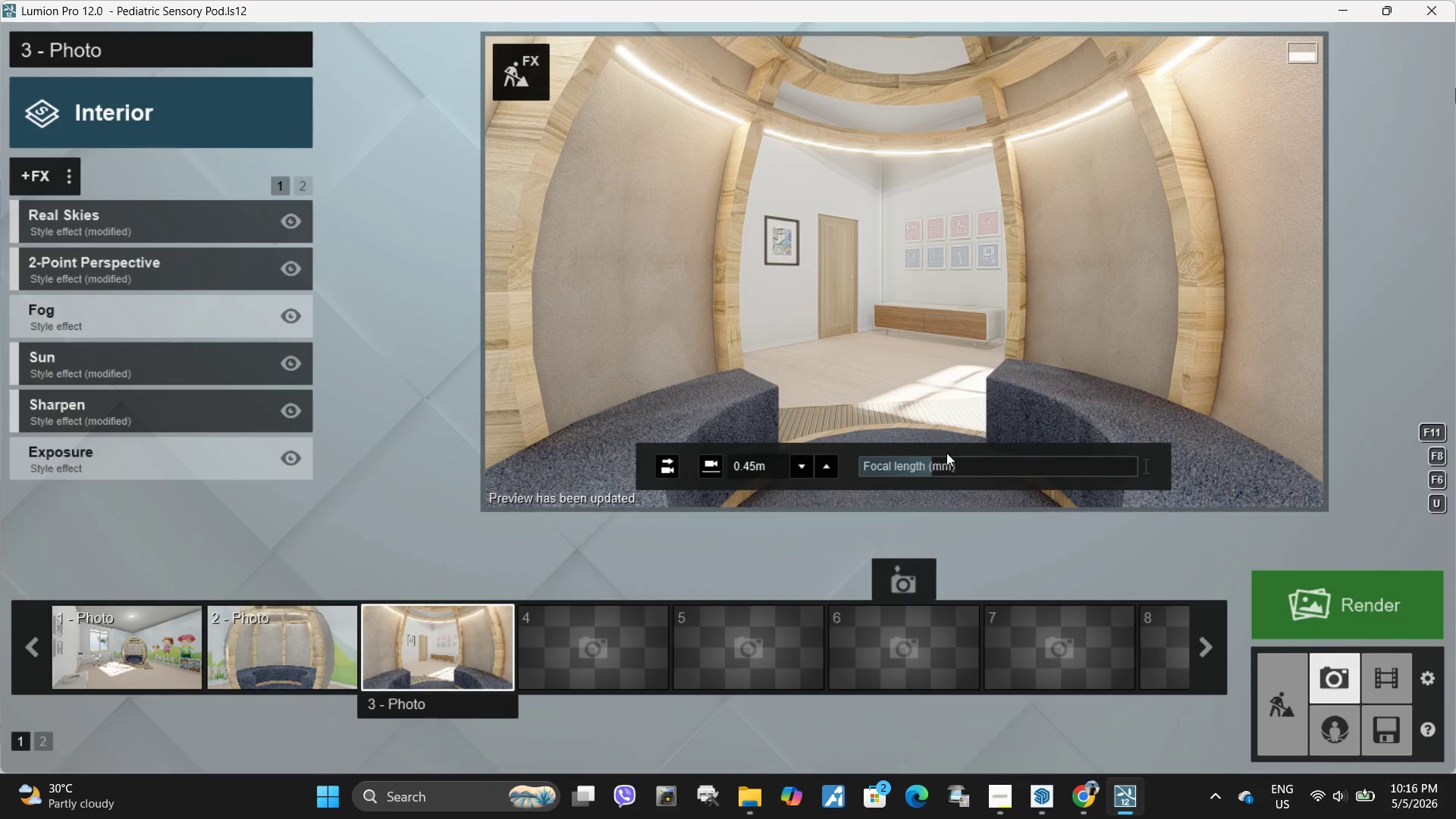 
left_click_drag(start_coordinate=[929, 464], to_coordinate=[934, 464])
 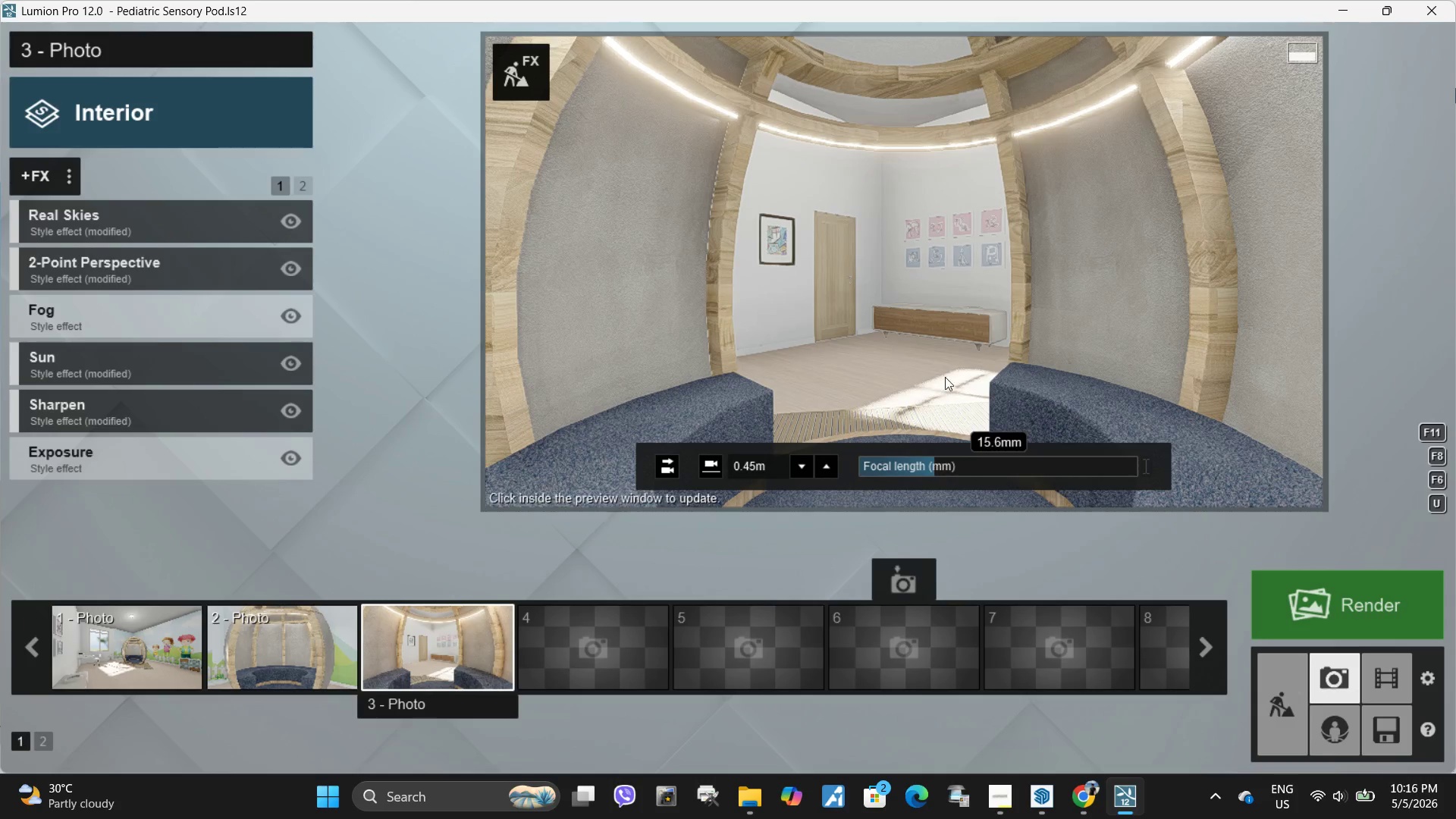 
left_click([946, 349])
 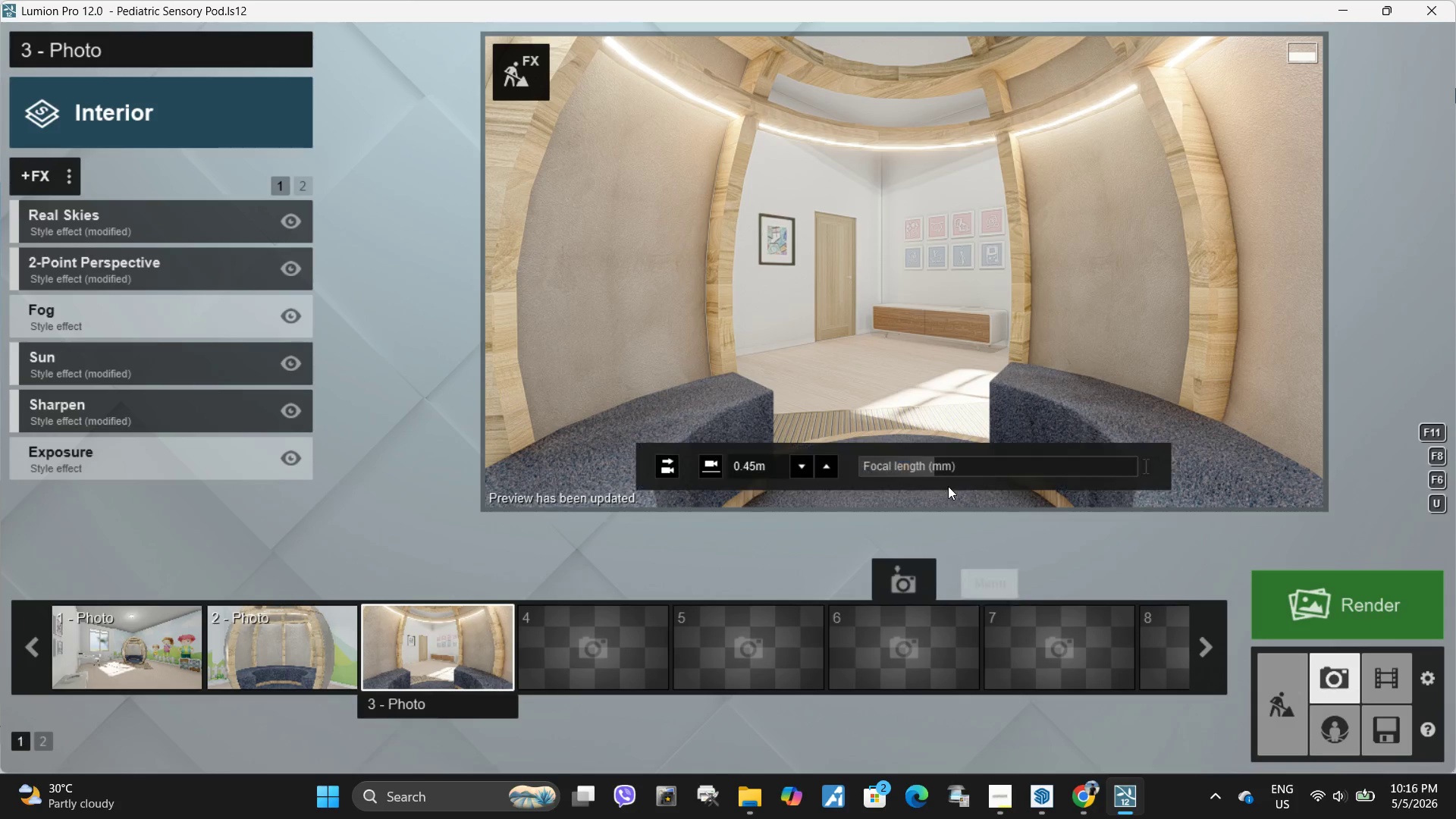 
hold_key(key=Space, duration=4.5)
 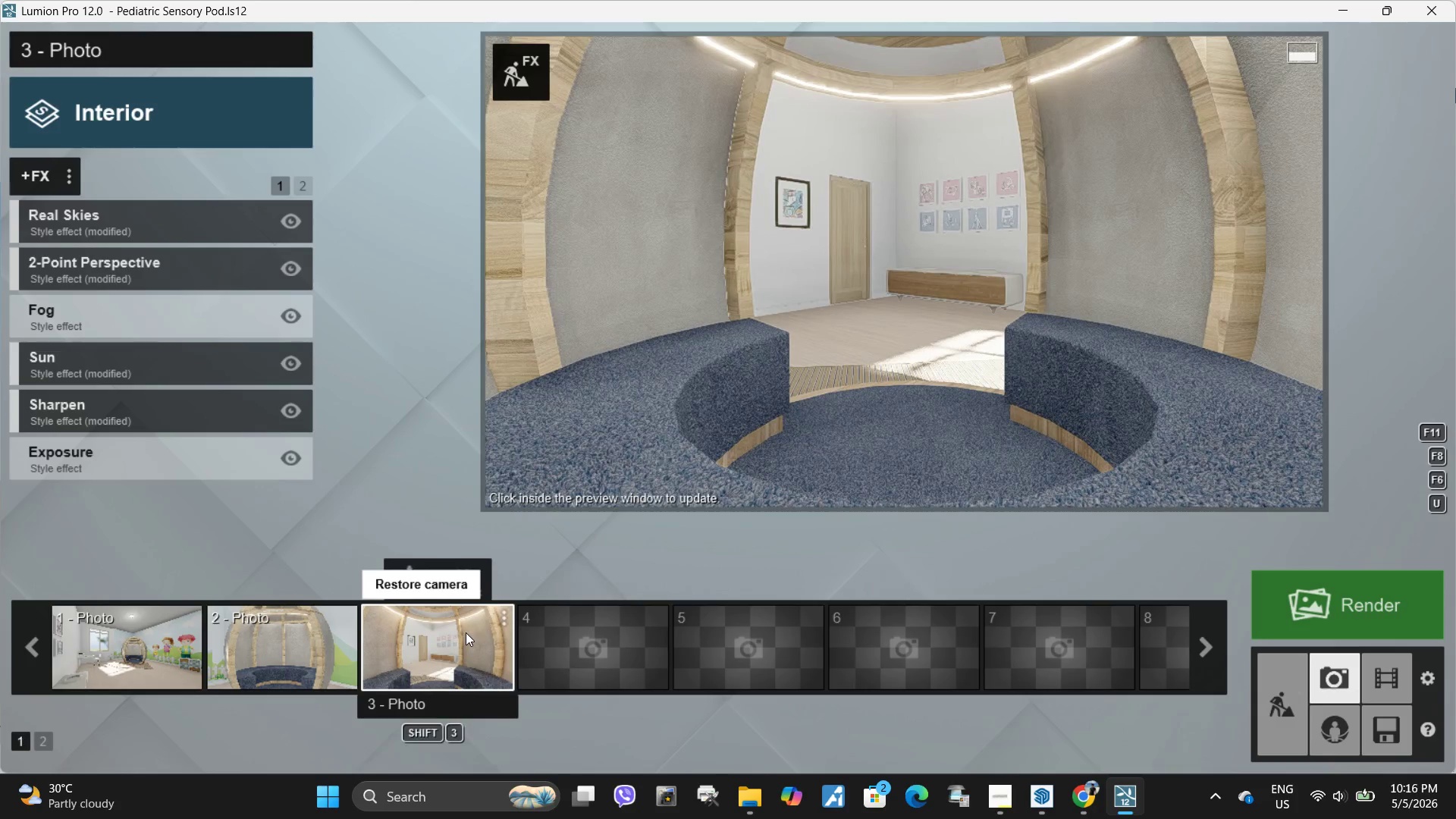 
type(eee)
 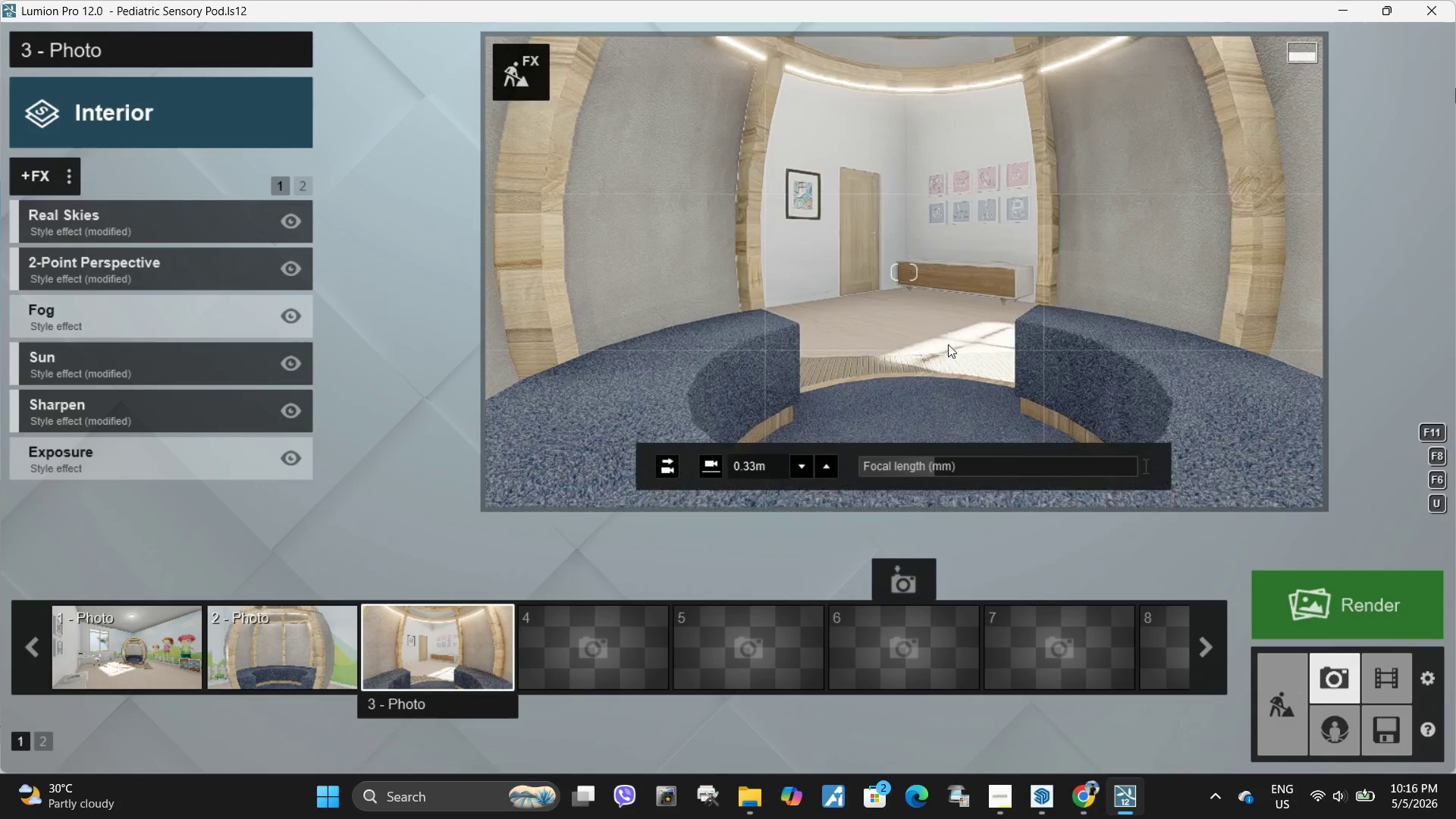 
left_click([466, 632])
 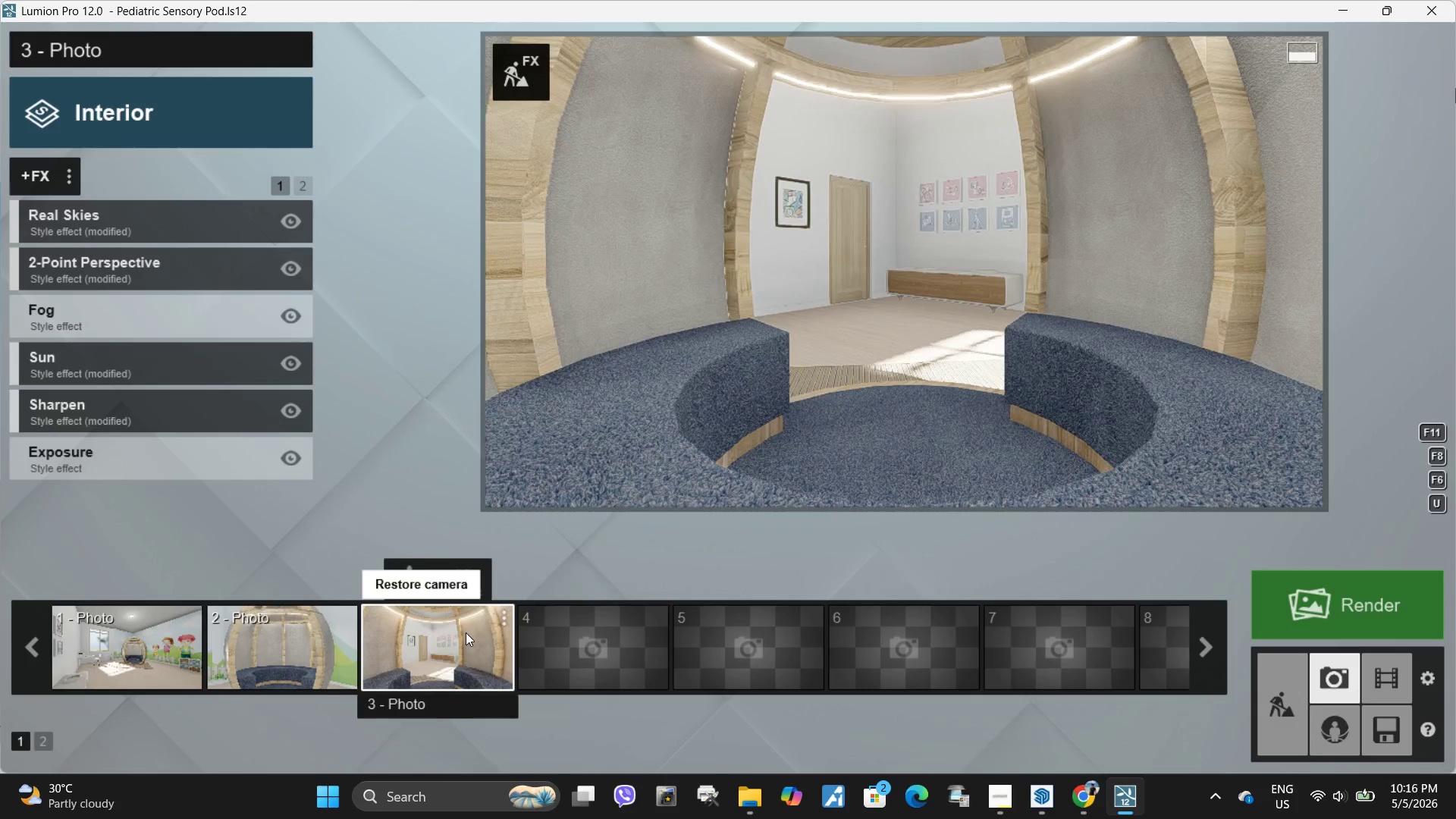 
hold_key(key=Space, duration=1.8)
 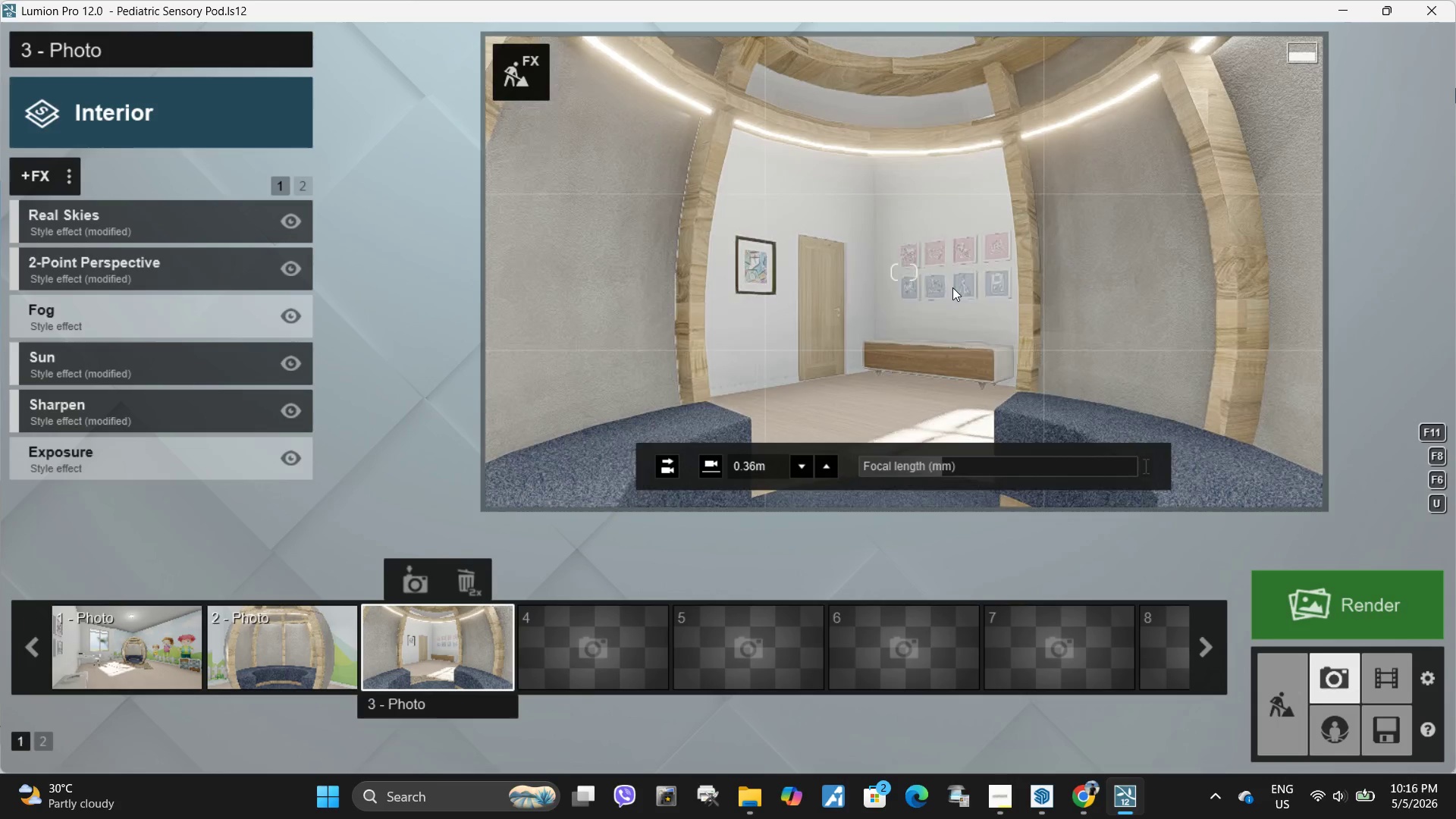 
type(ee)
 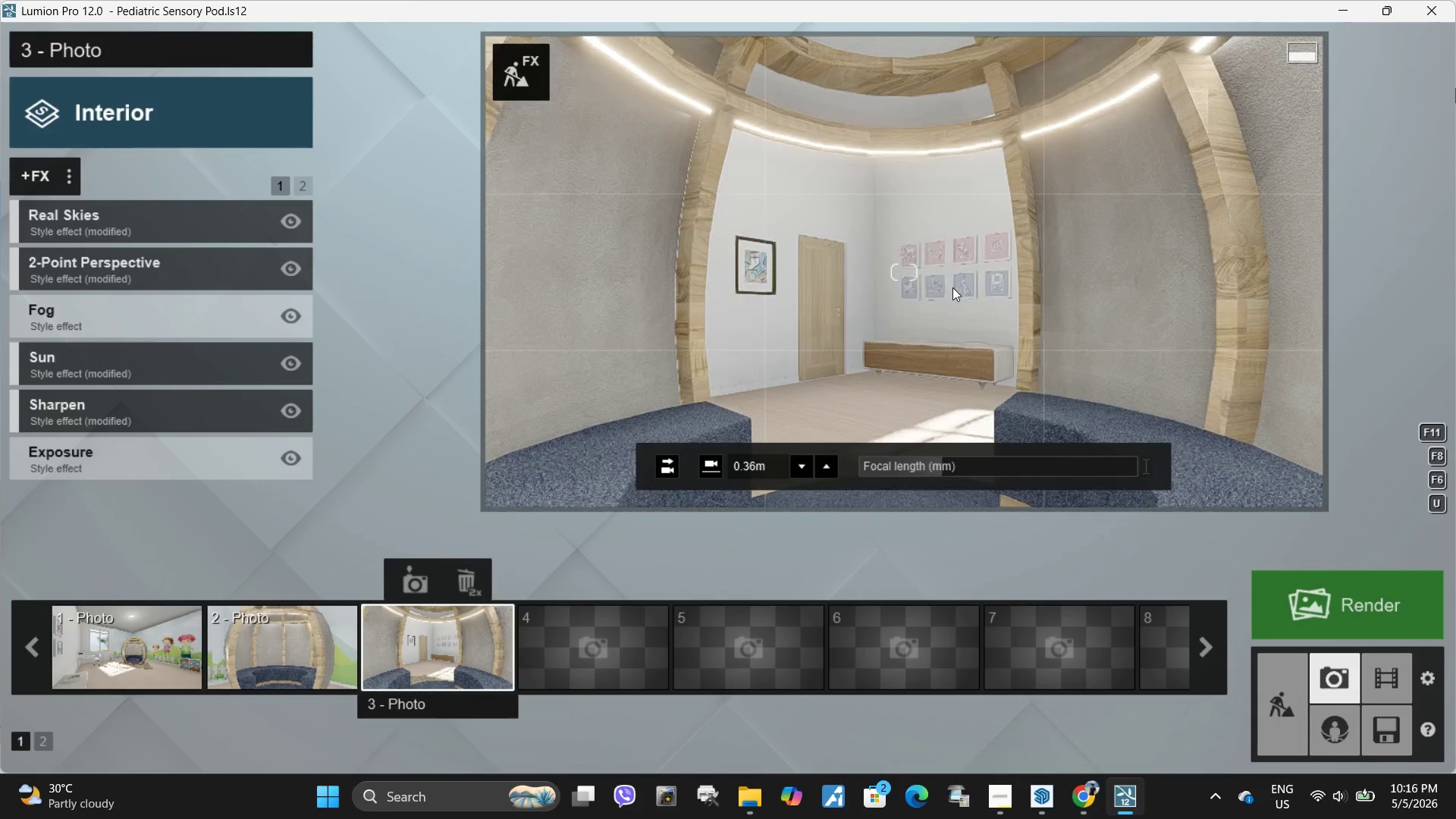 
right_click([952, 287])
 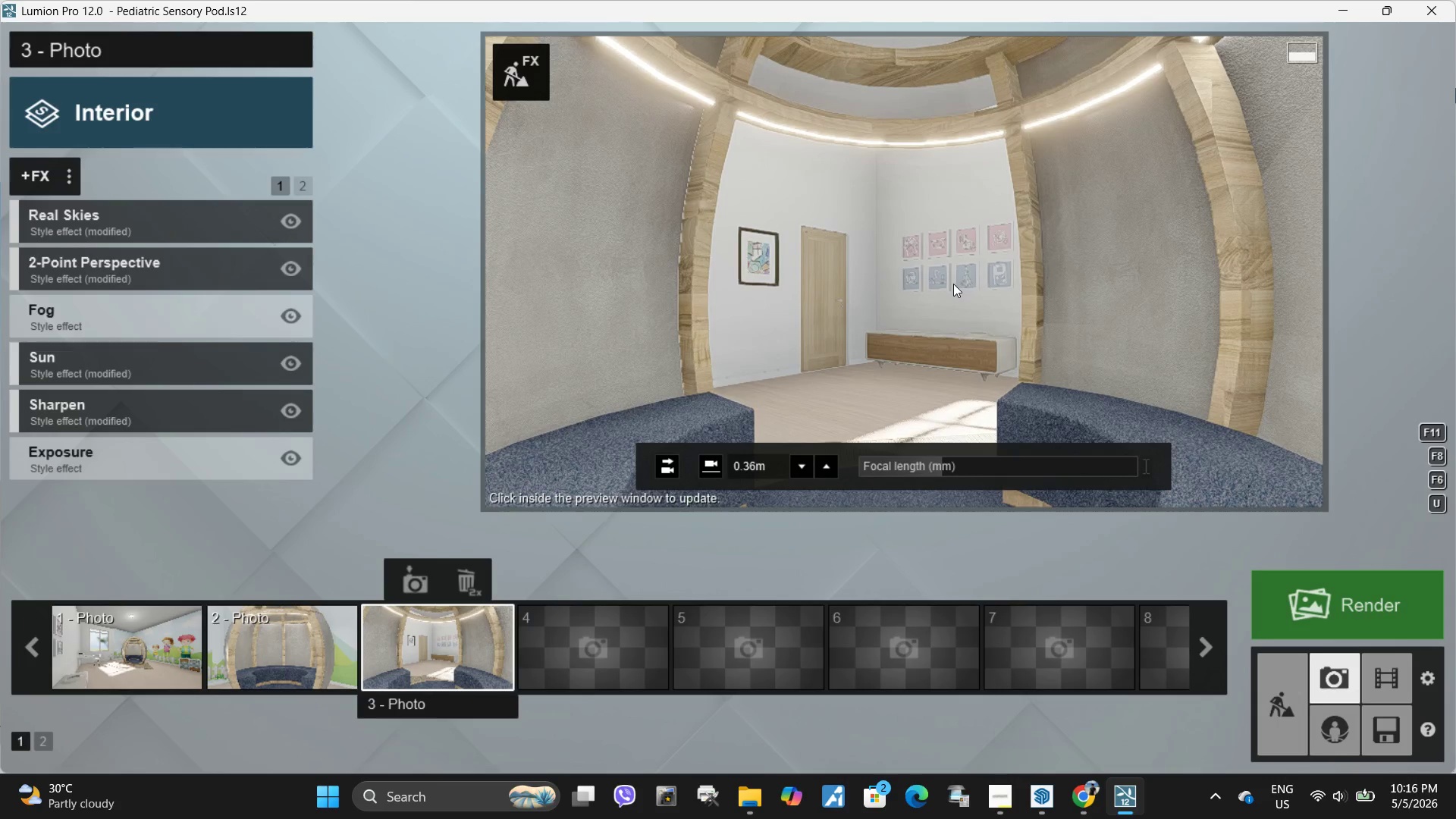 
hold_key(key=Space, duration=2.53)
 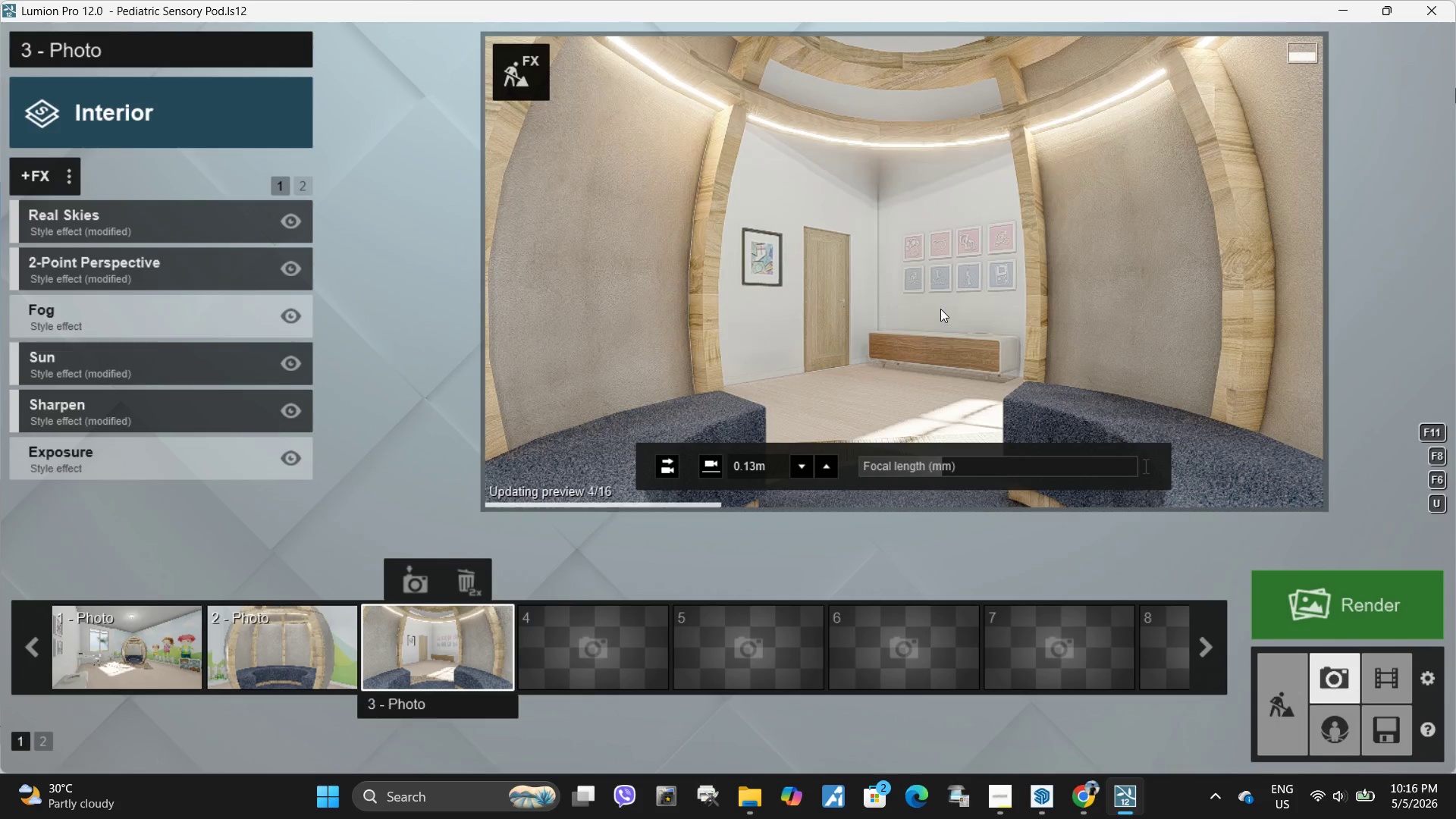 
type(sssawa)
 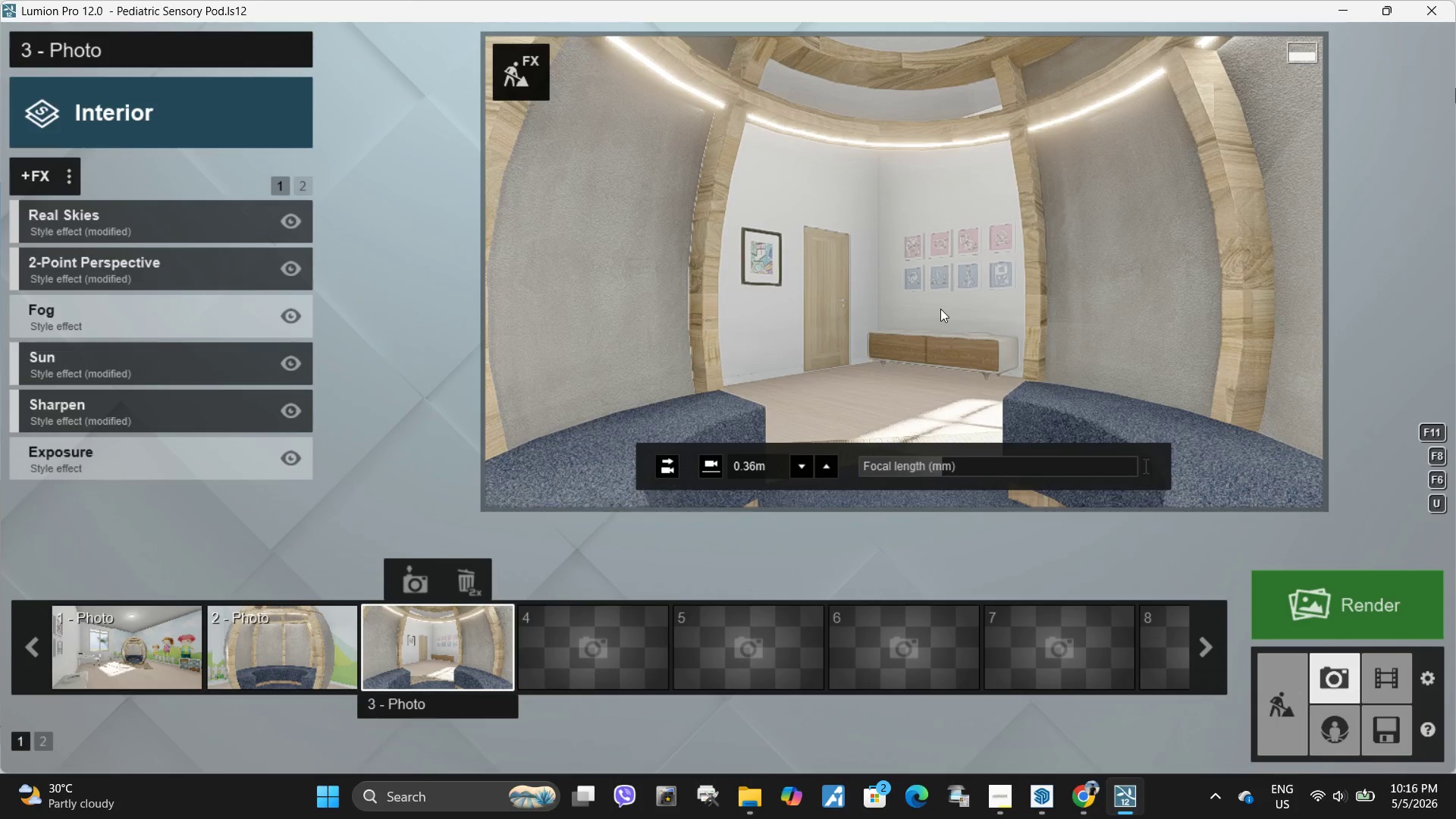 
left_click([940, 309])
 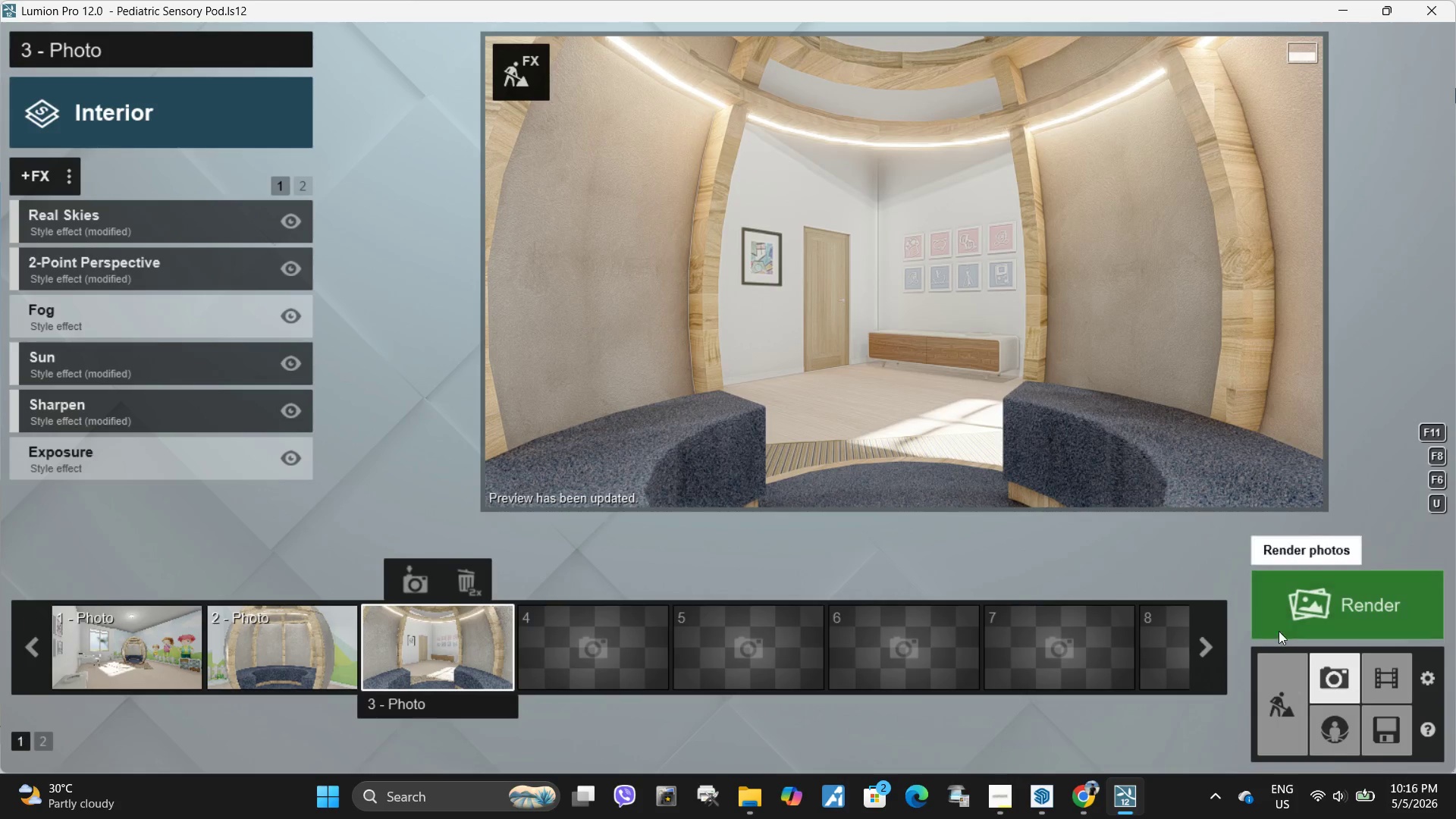 
mouse_move([1328, 627])
 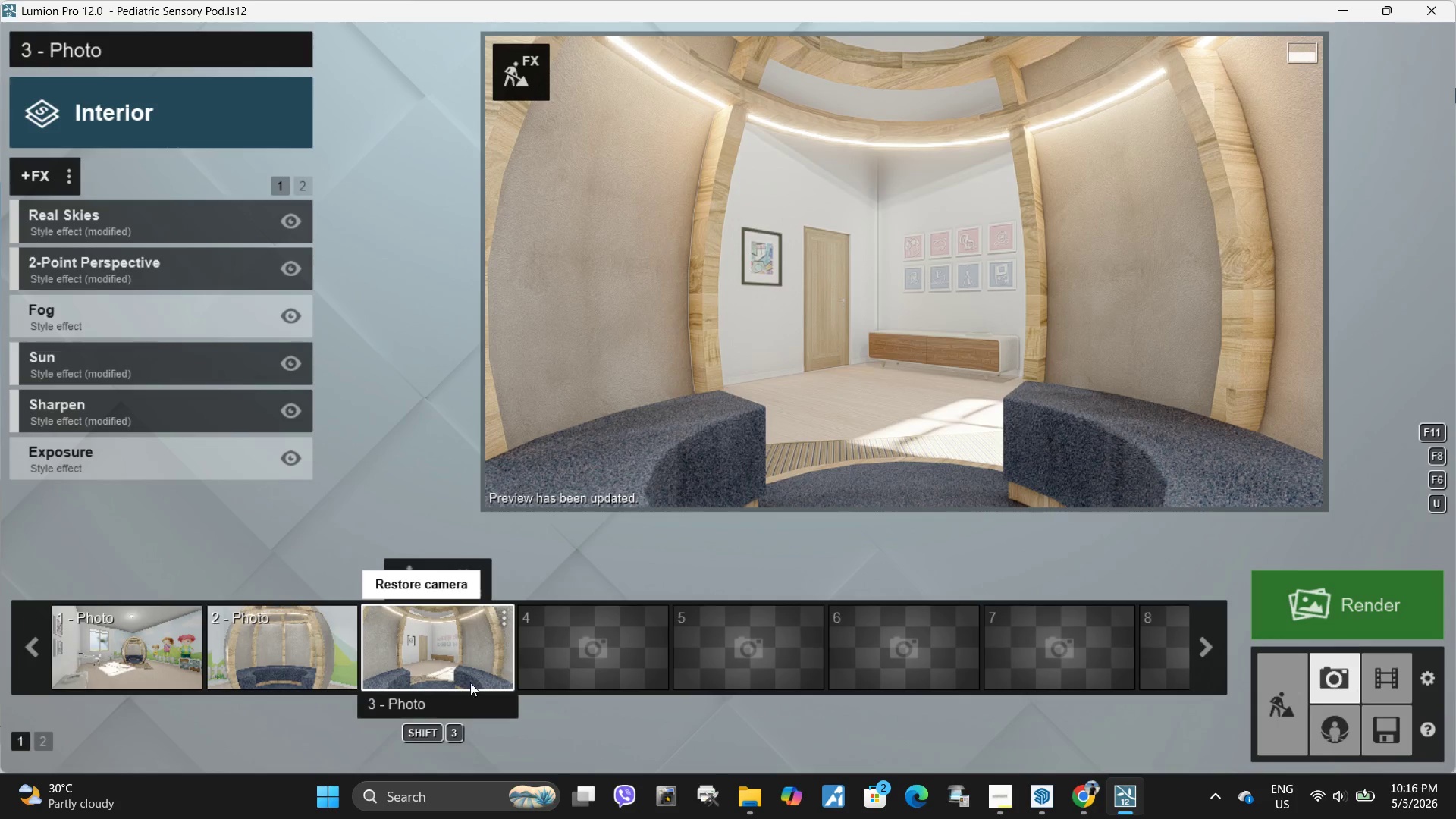 
left_click([414, 579])
 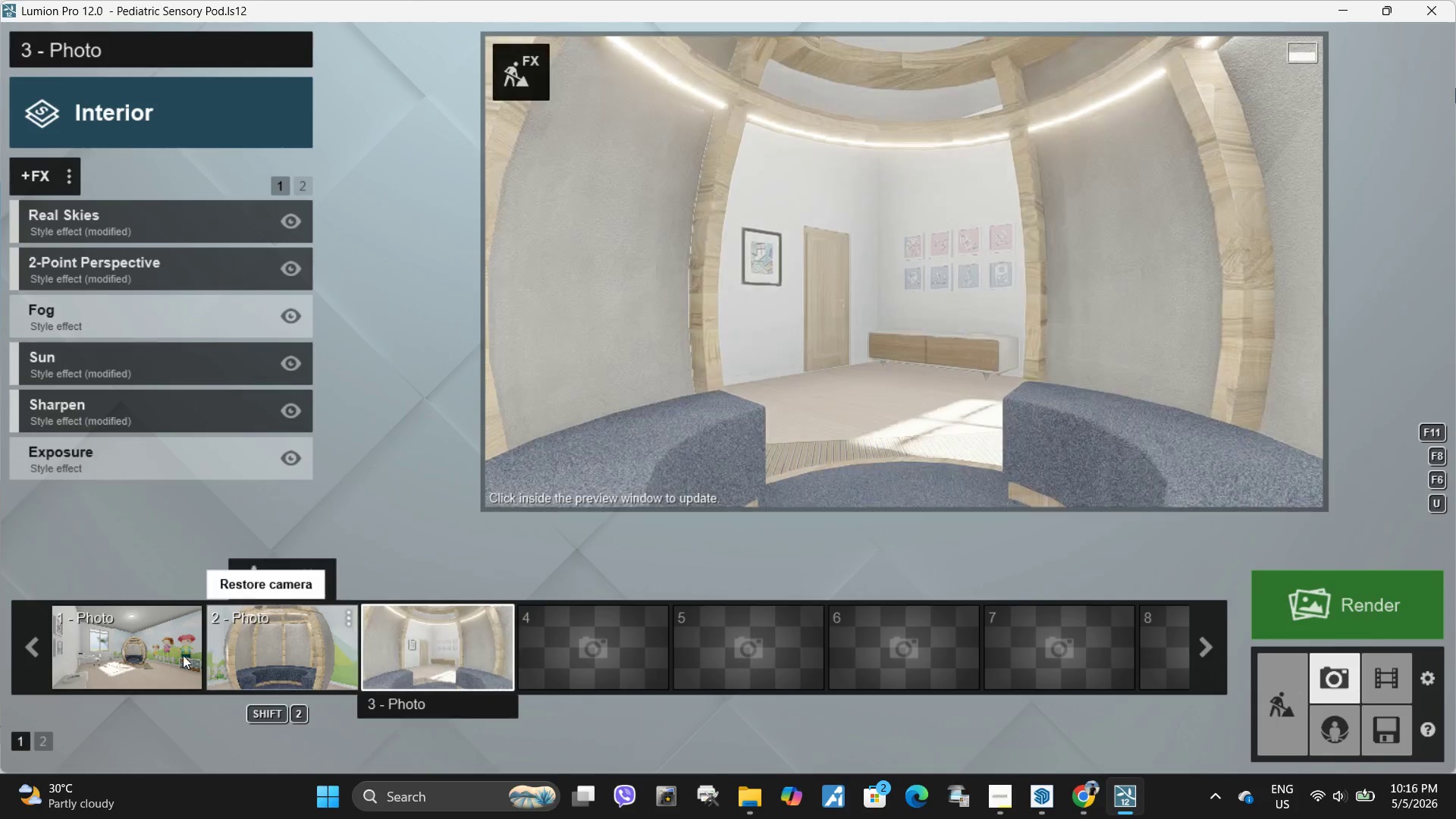 
left_click([153, 640])
 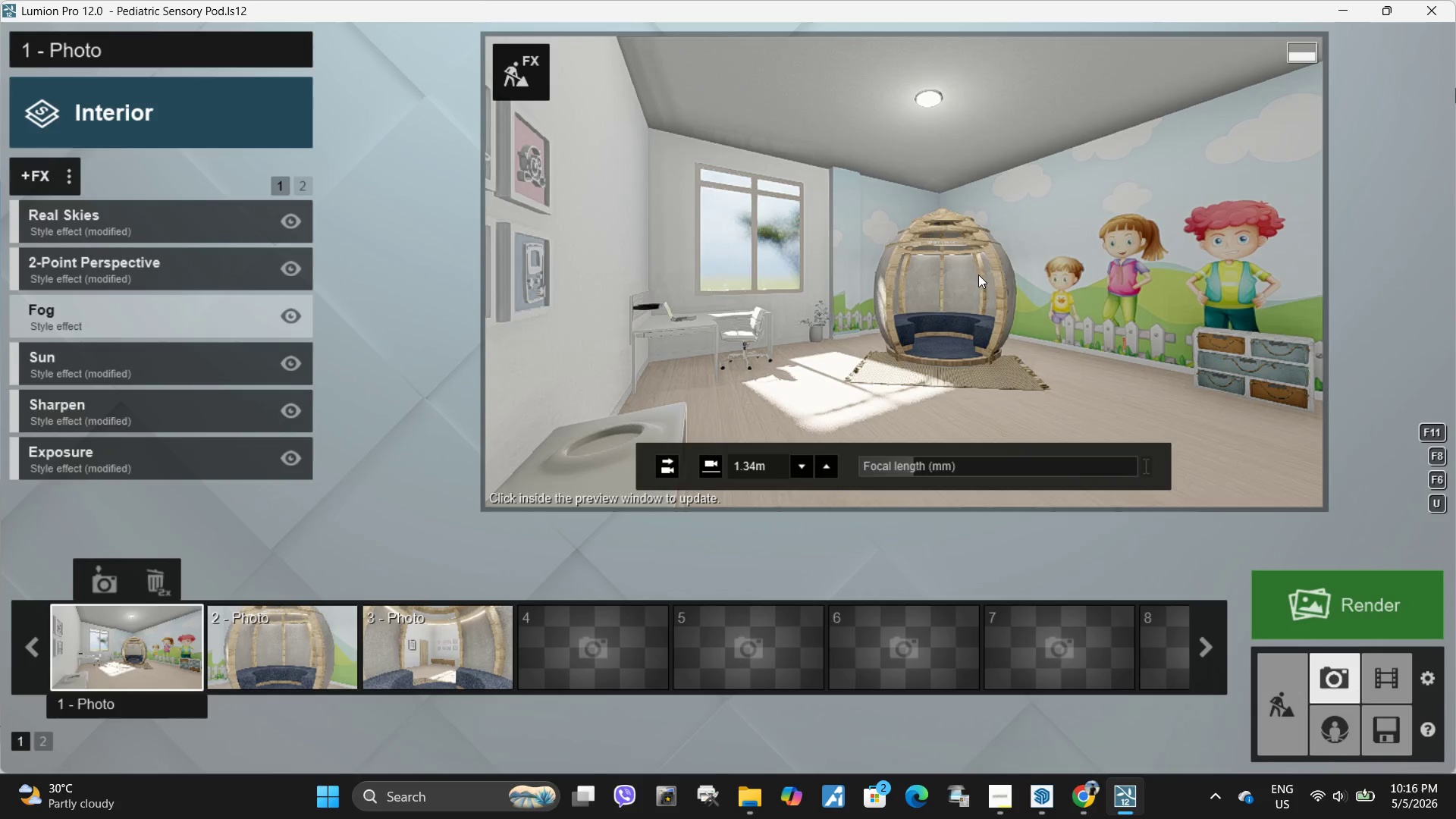 
left_click_drag(start_coordinate=[1023, 265], to_coordinate=[1024, 271])
 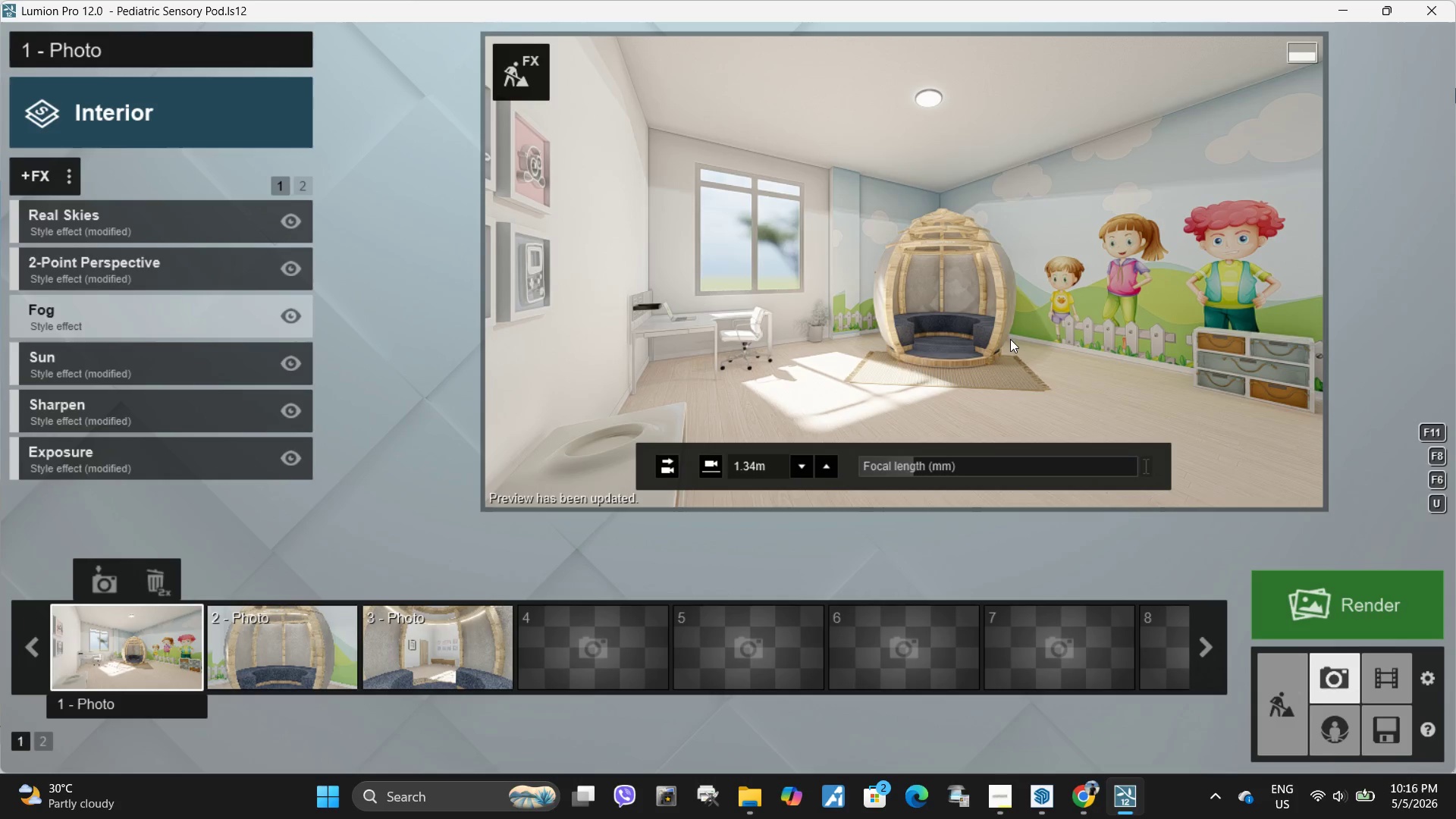 
mouse_move([944, 470])
 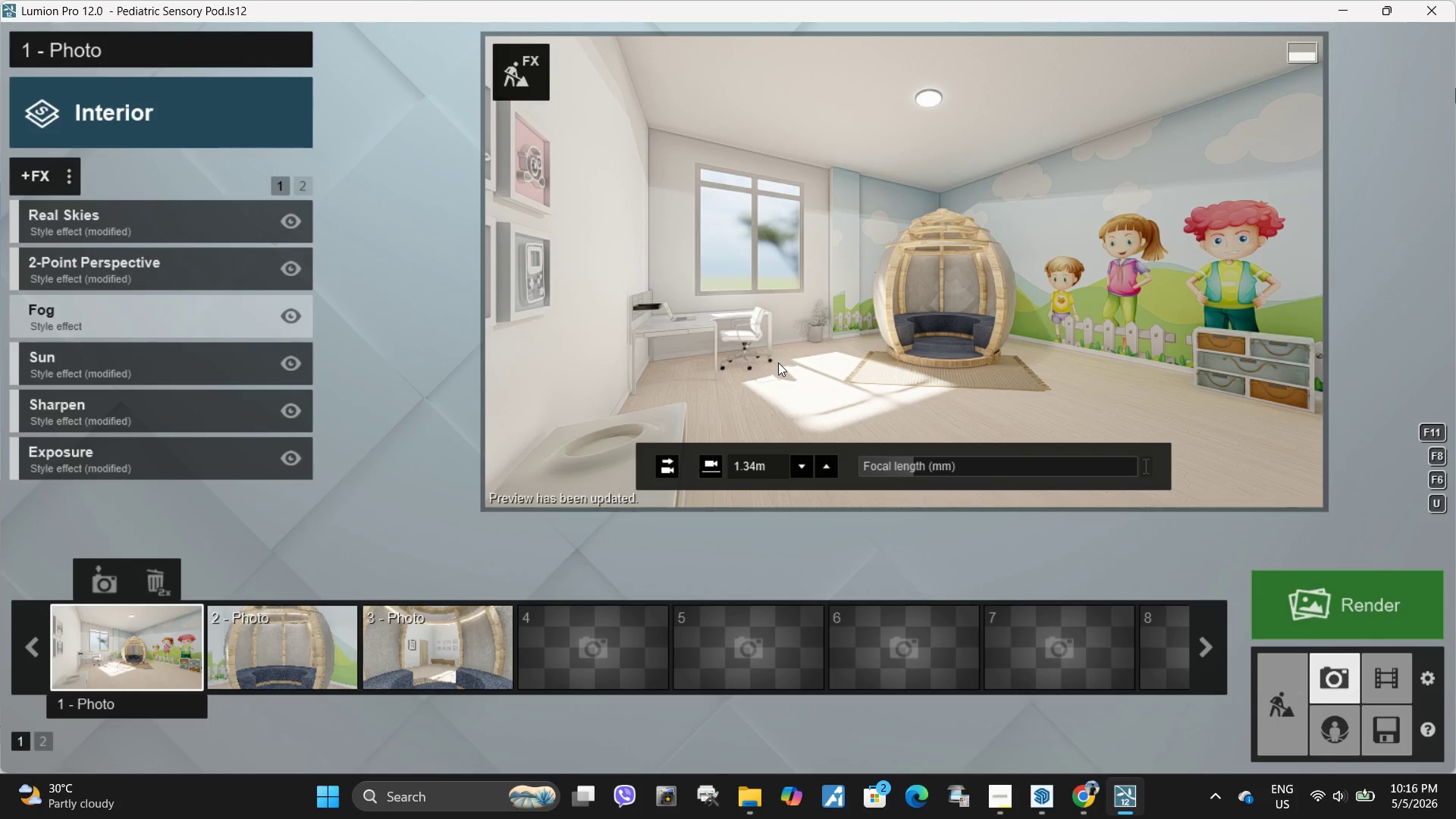 
wait(13.12)
 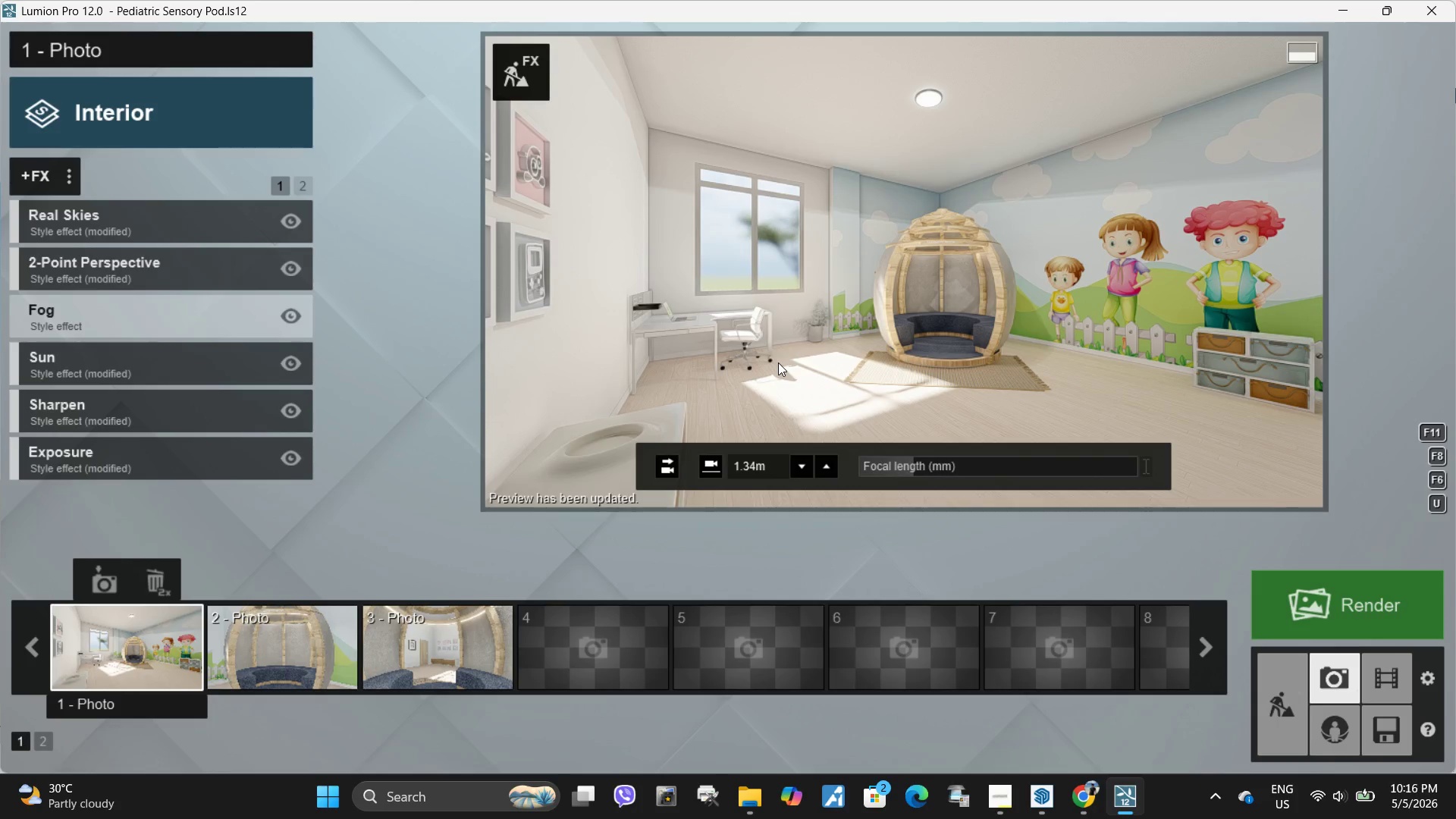 
left_click([816, 221])
 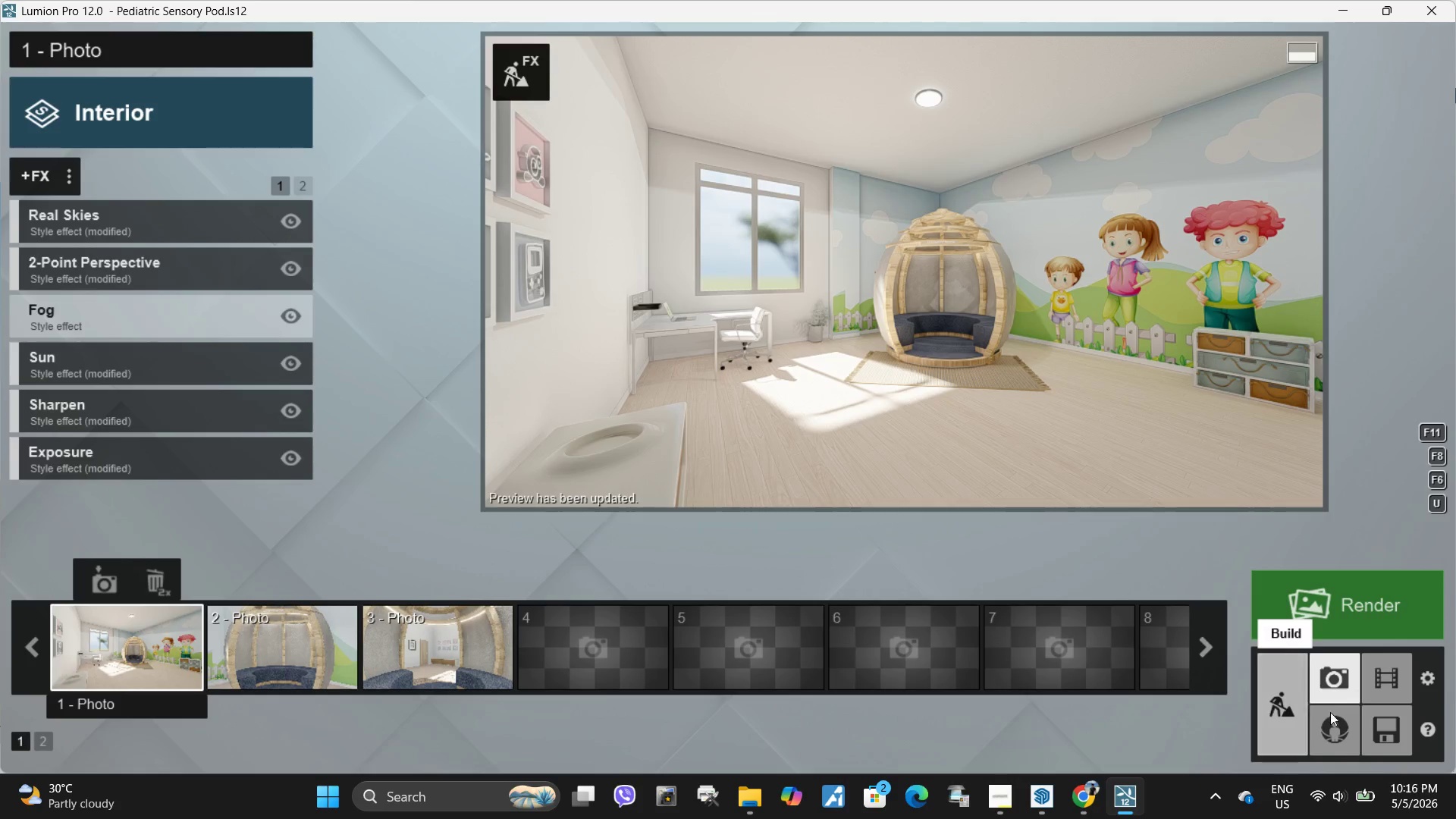 
left_click([1385, 688])
 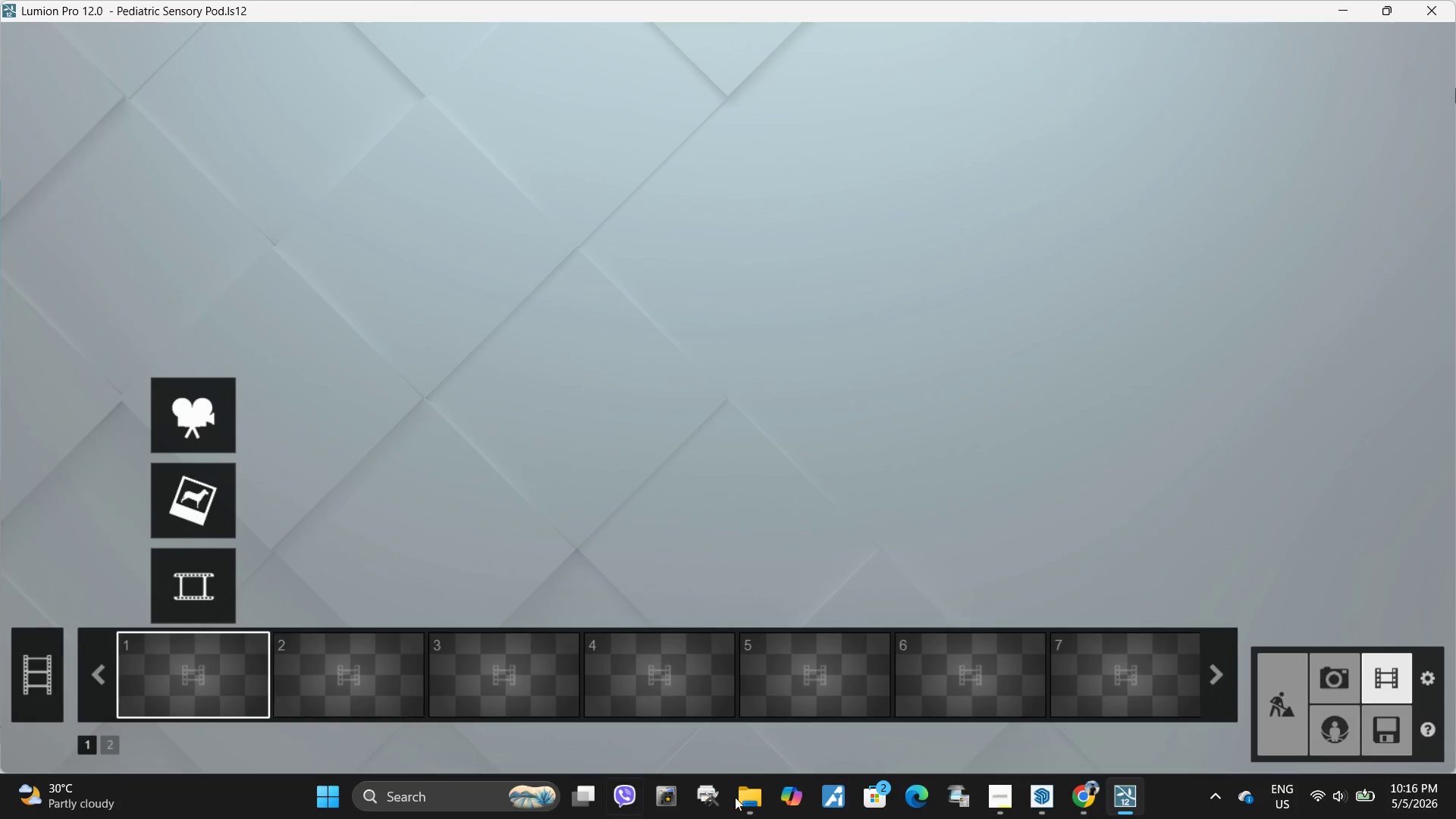 
left_click([1389, 732])
 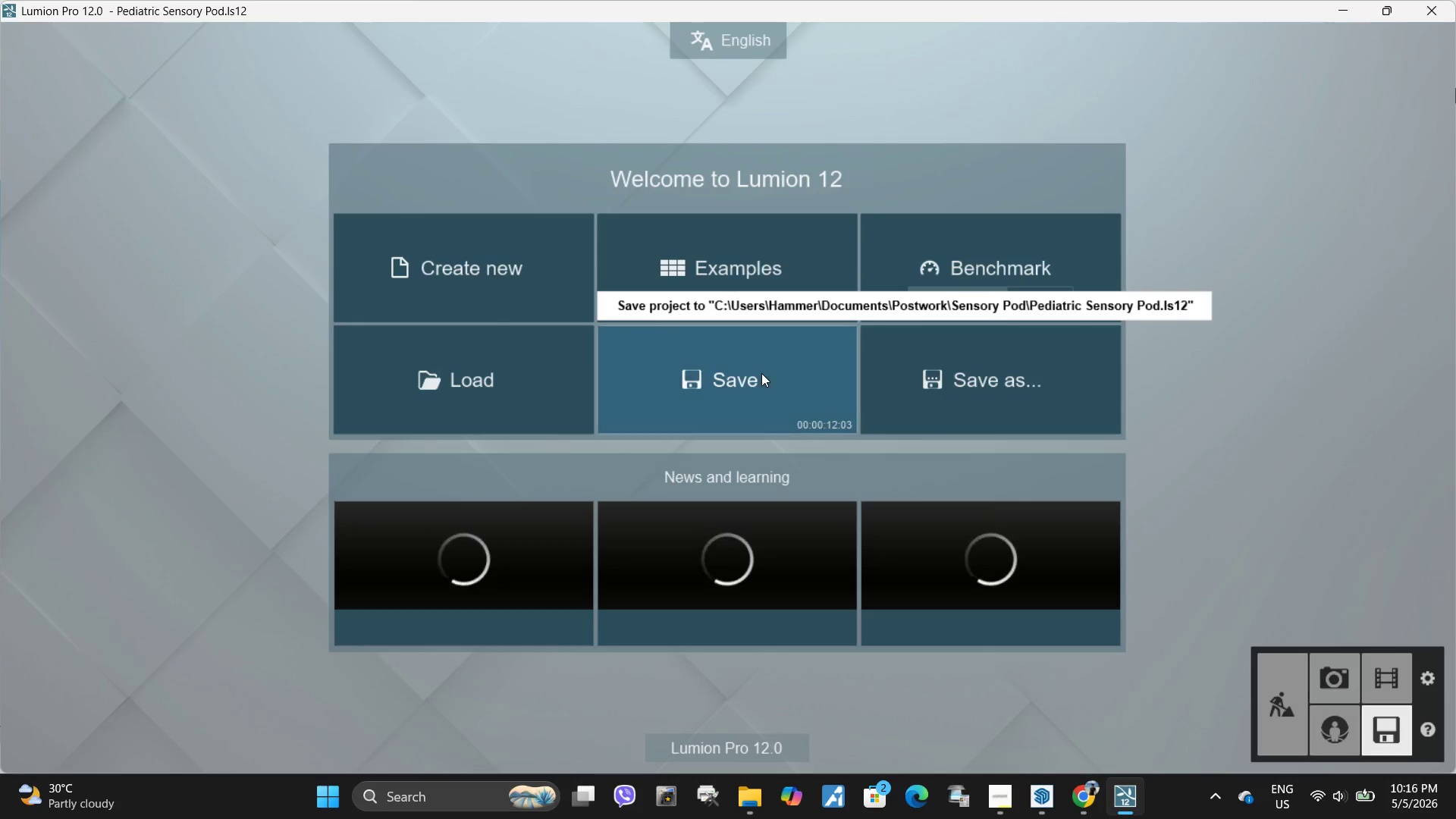 
left_click([761, 373])
 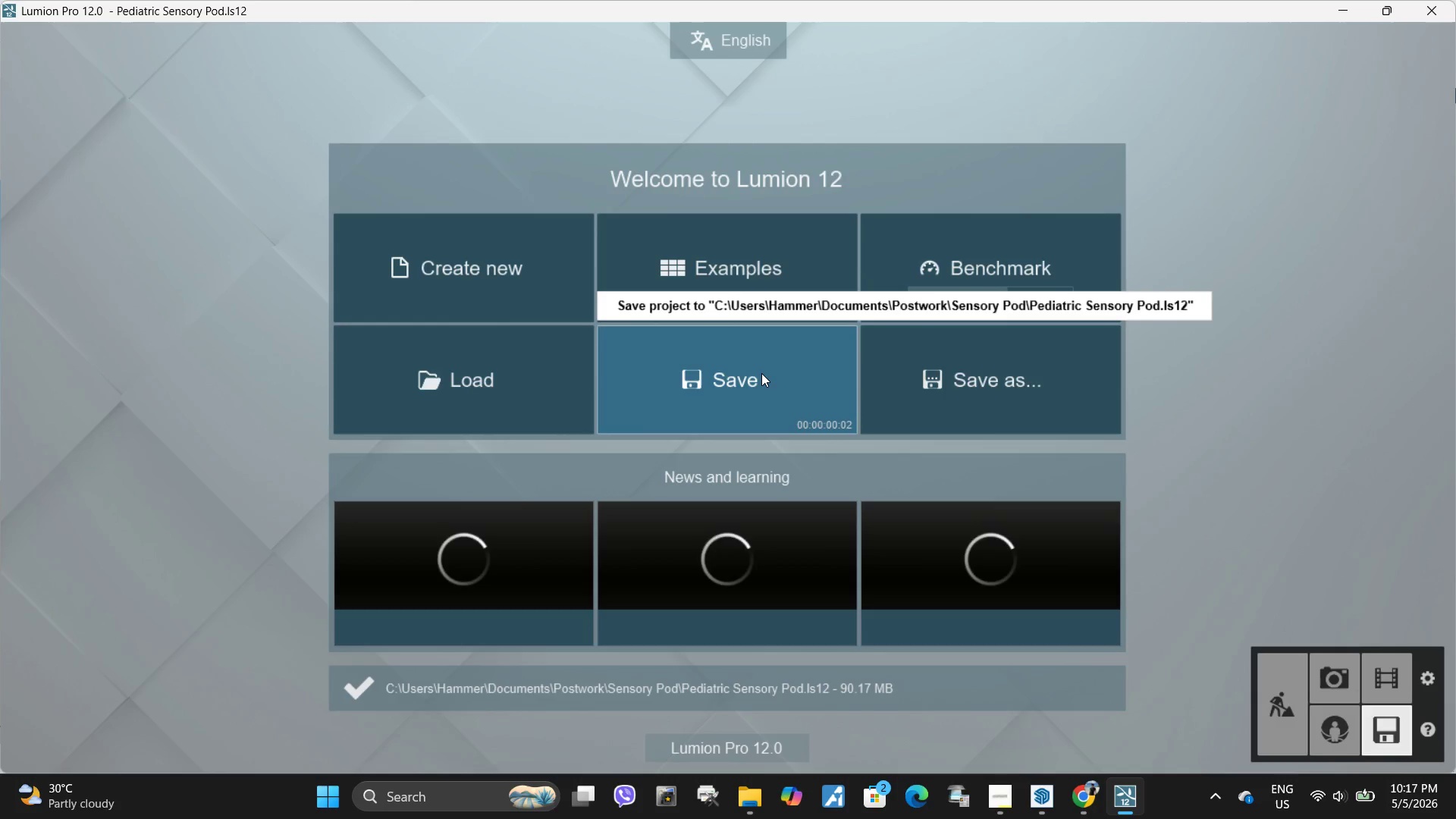 
wait(6.64)
 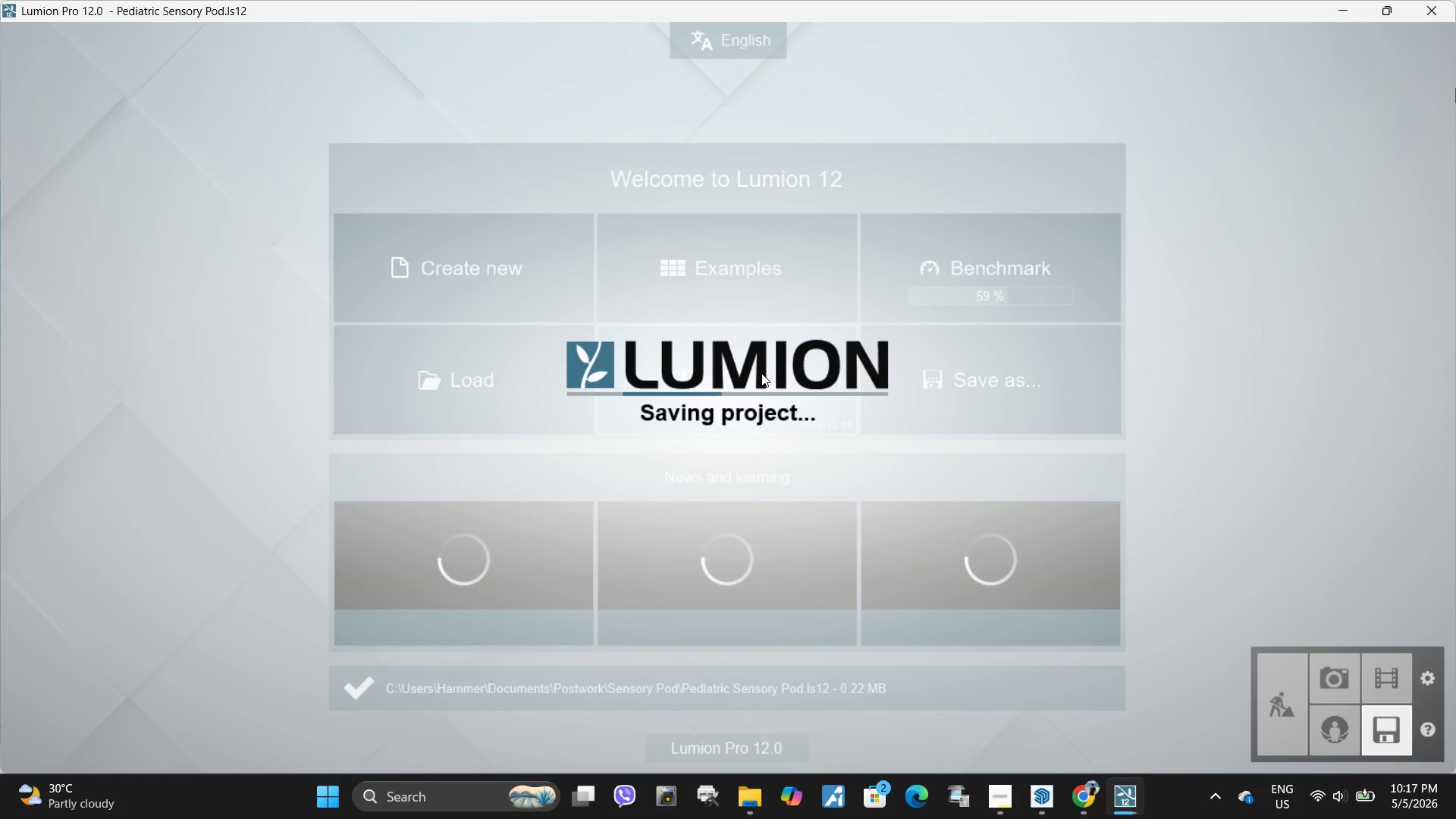 
left_click([1001, 795])